 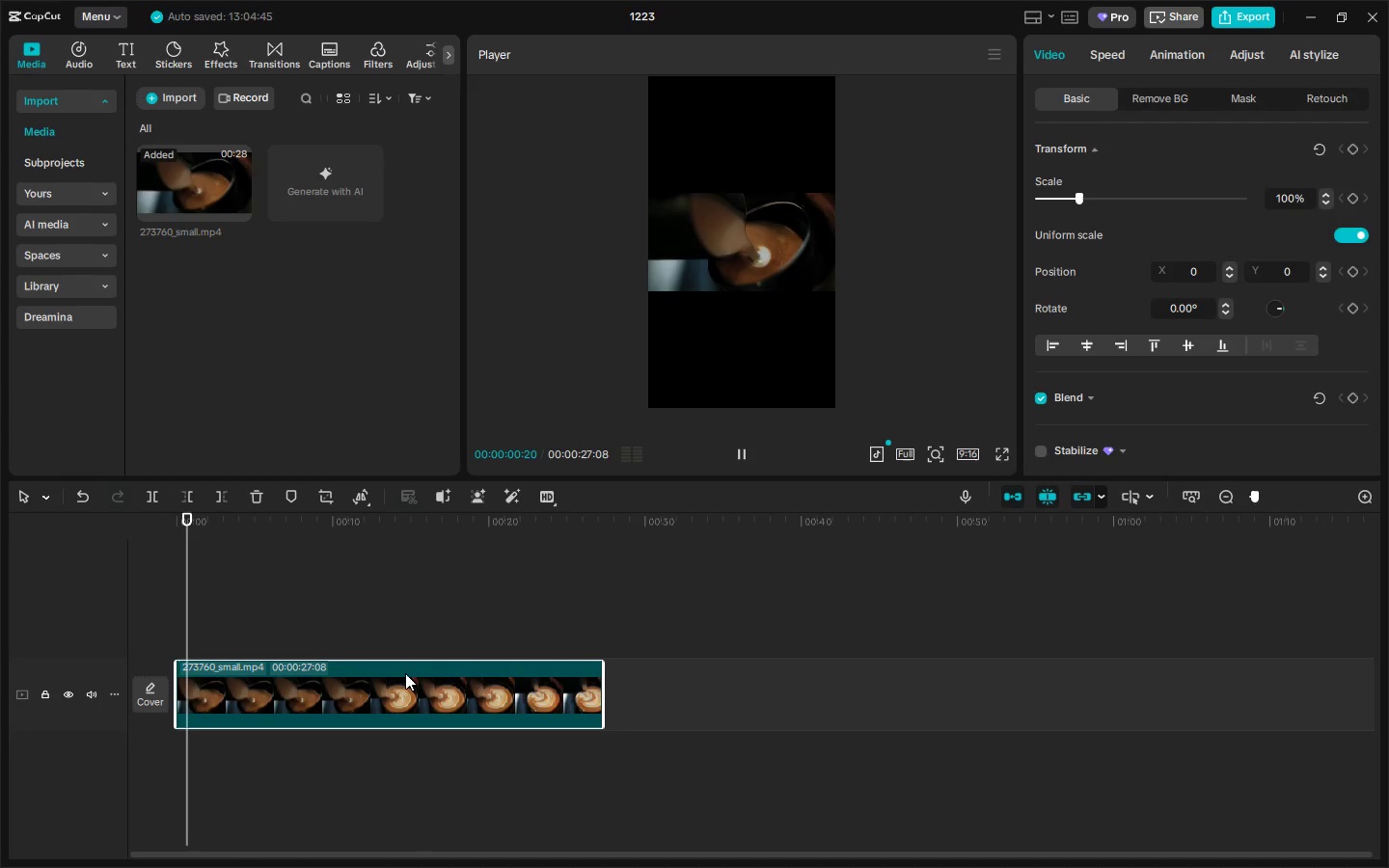 
left_click([401, 691])
 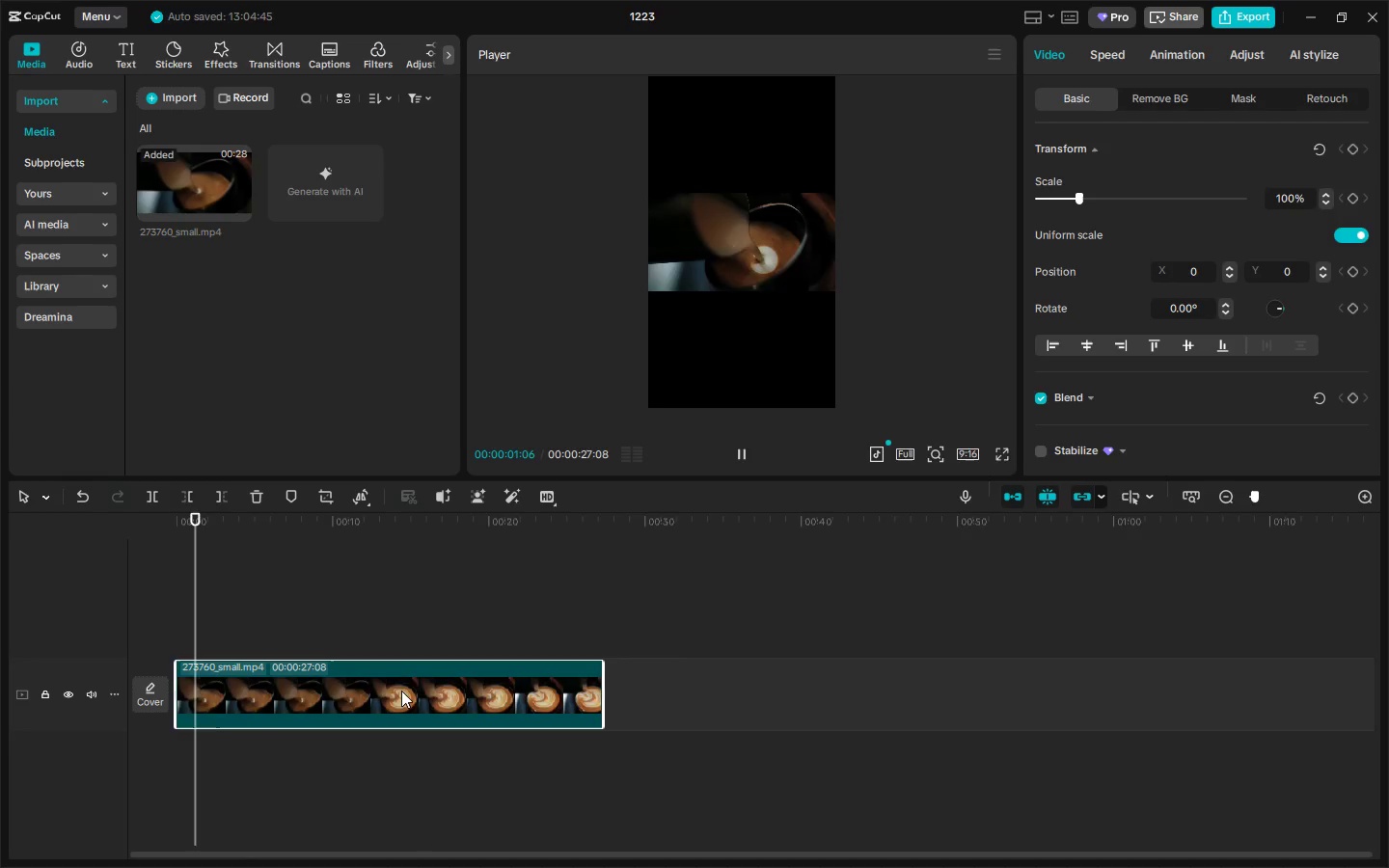 
key(Delete)
 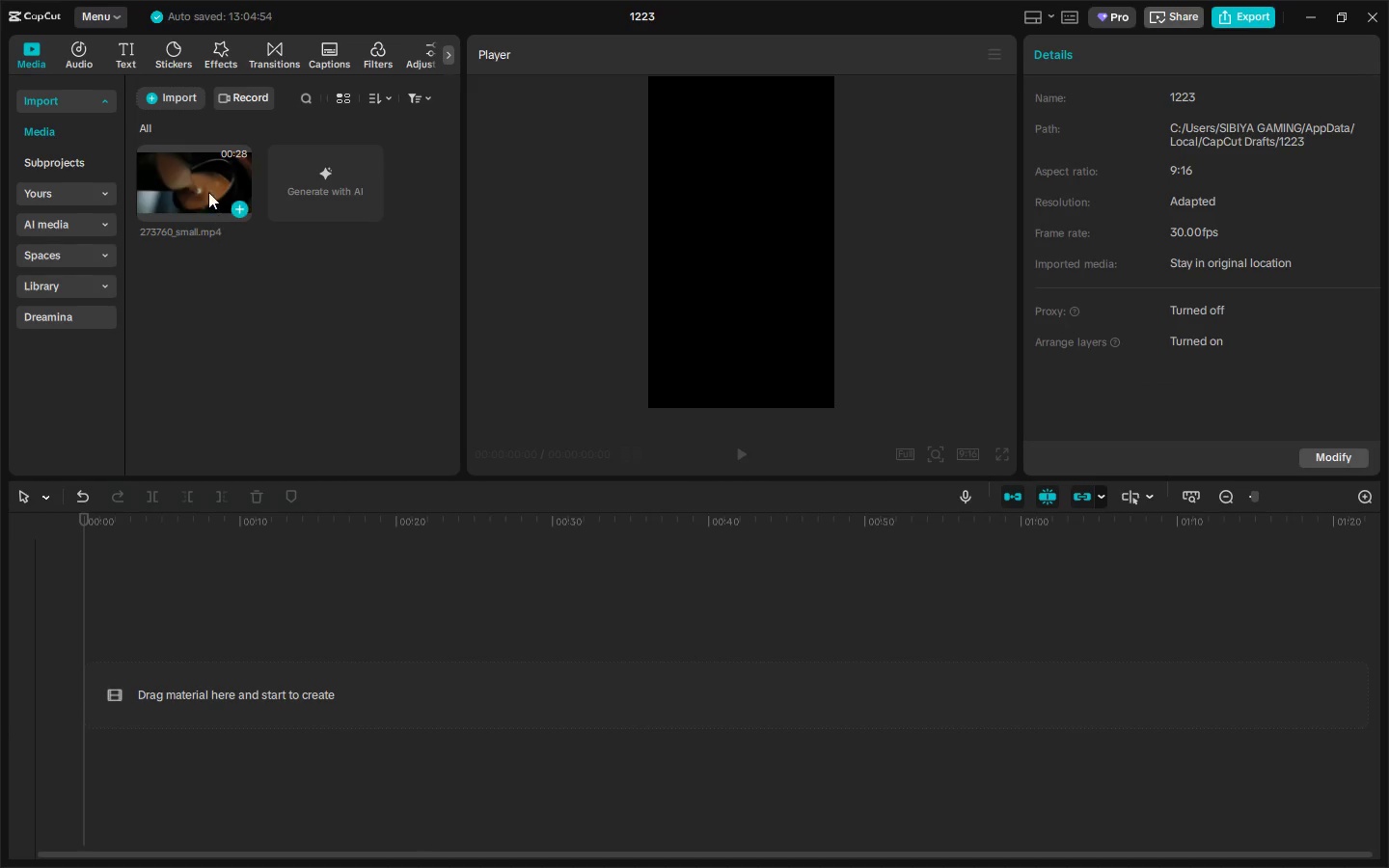 
left_click_drag(start_coordinate=[200, 186], to_coordinate=[184, 669])
 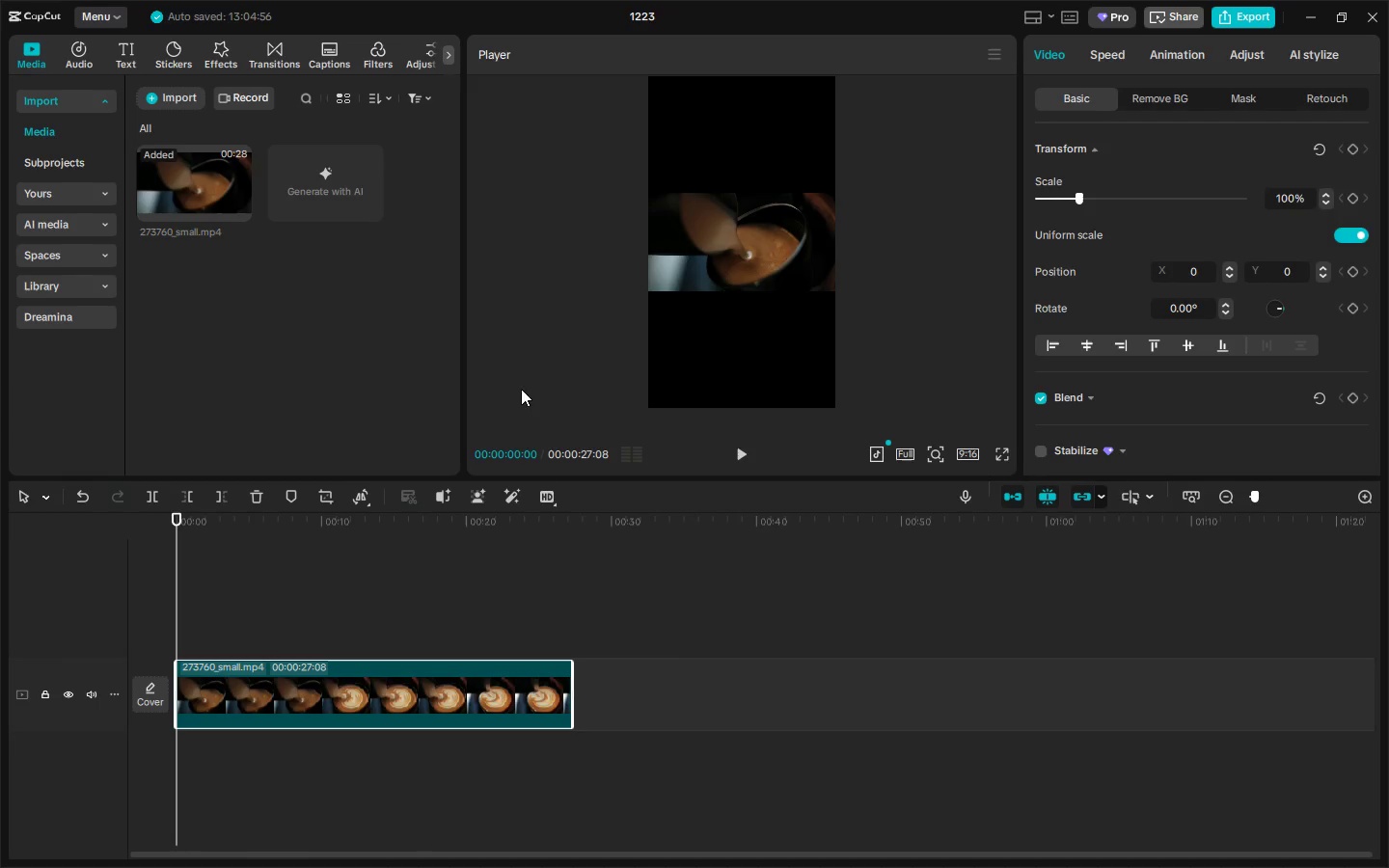 
key(Space)
 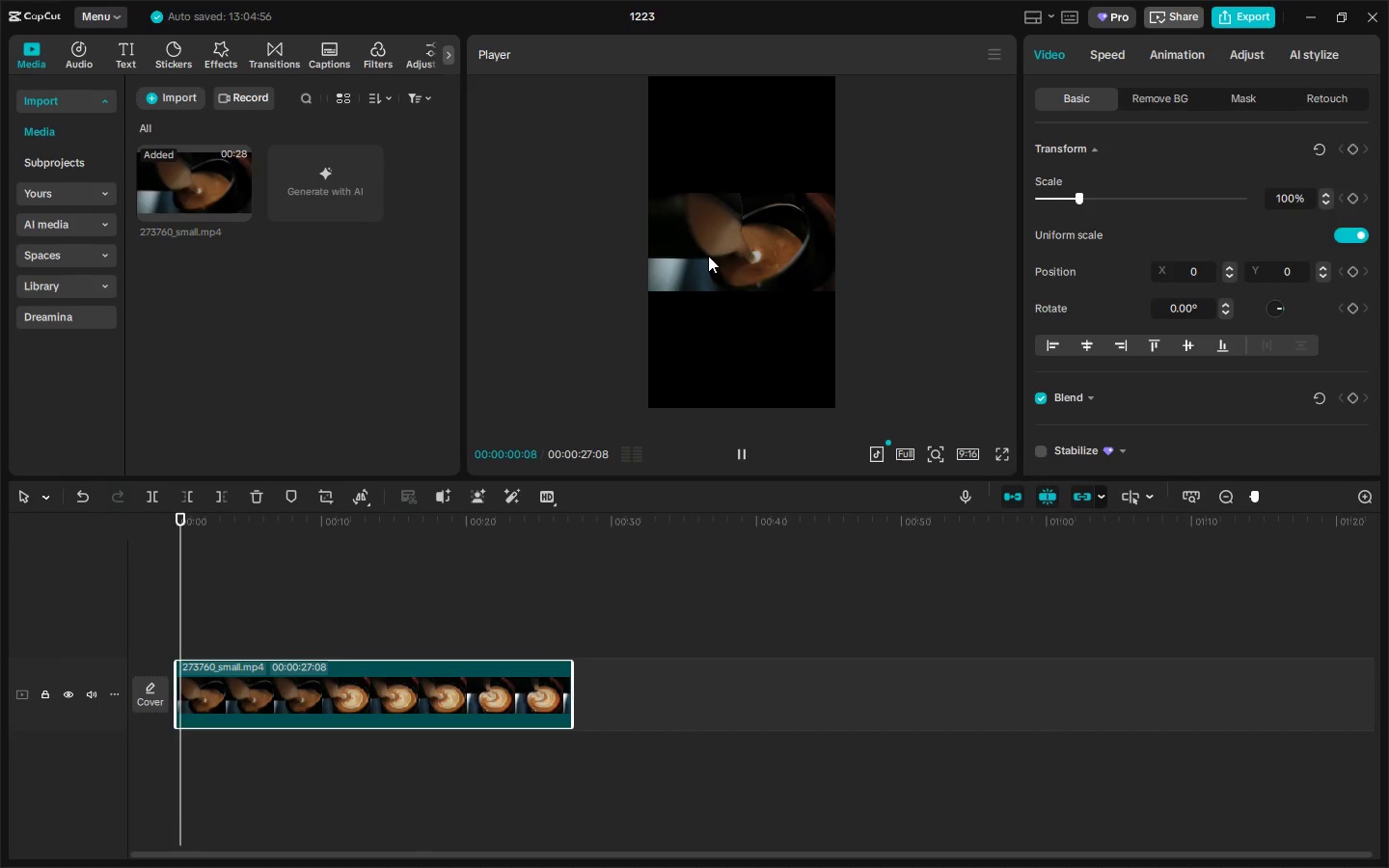 
key(Space)
 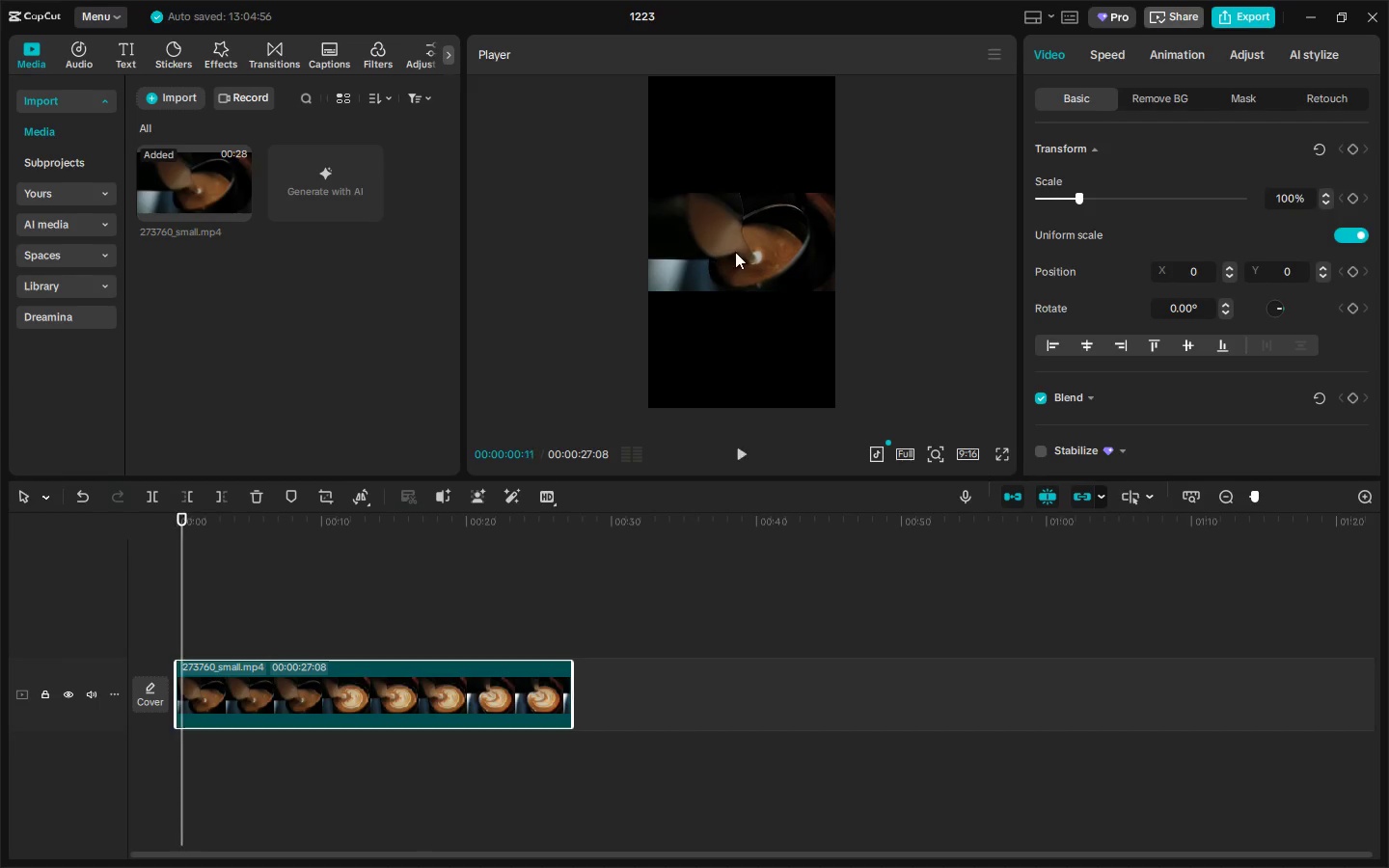 
left_click([739, 252])
 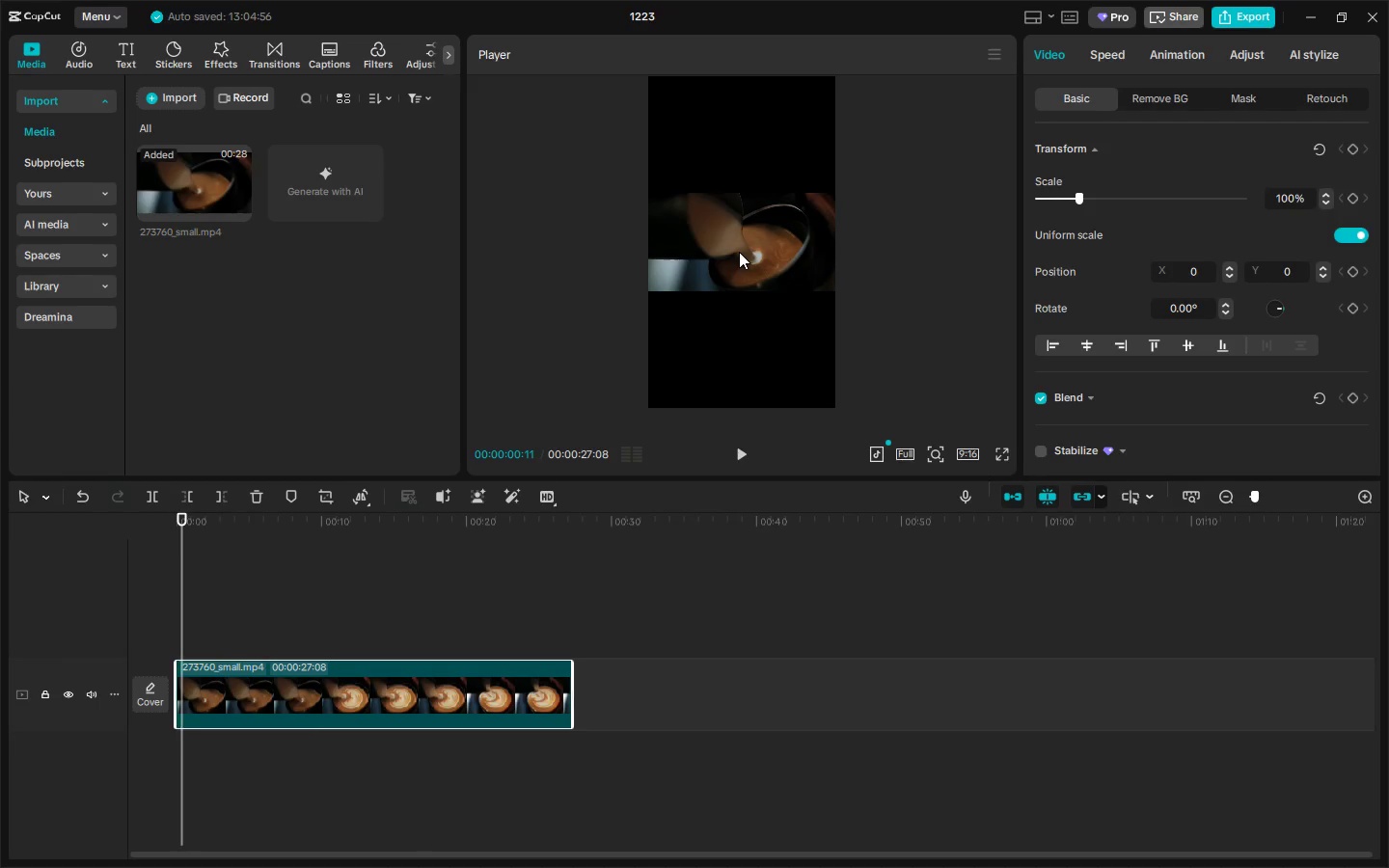 
double_click([737, 252])
 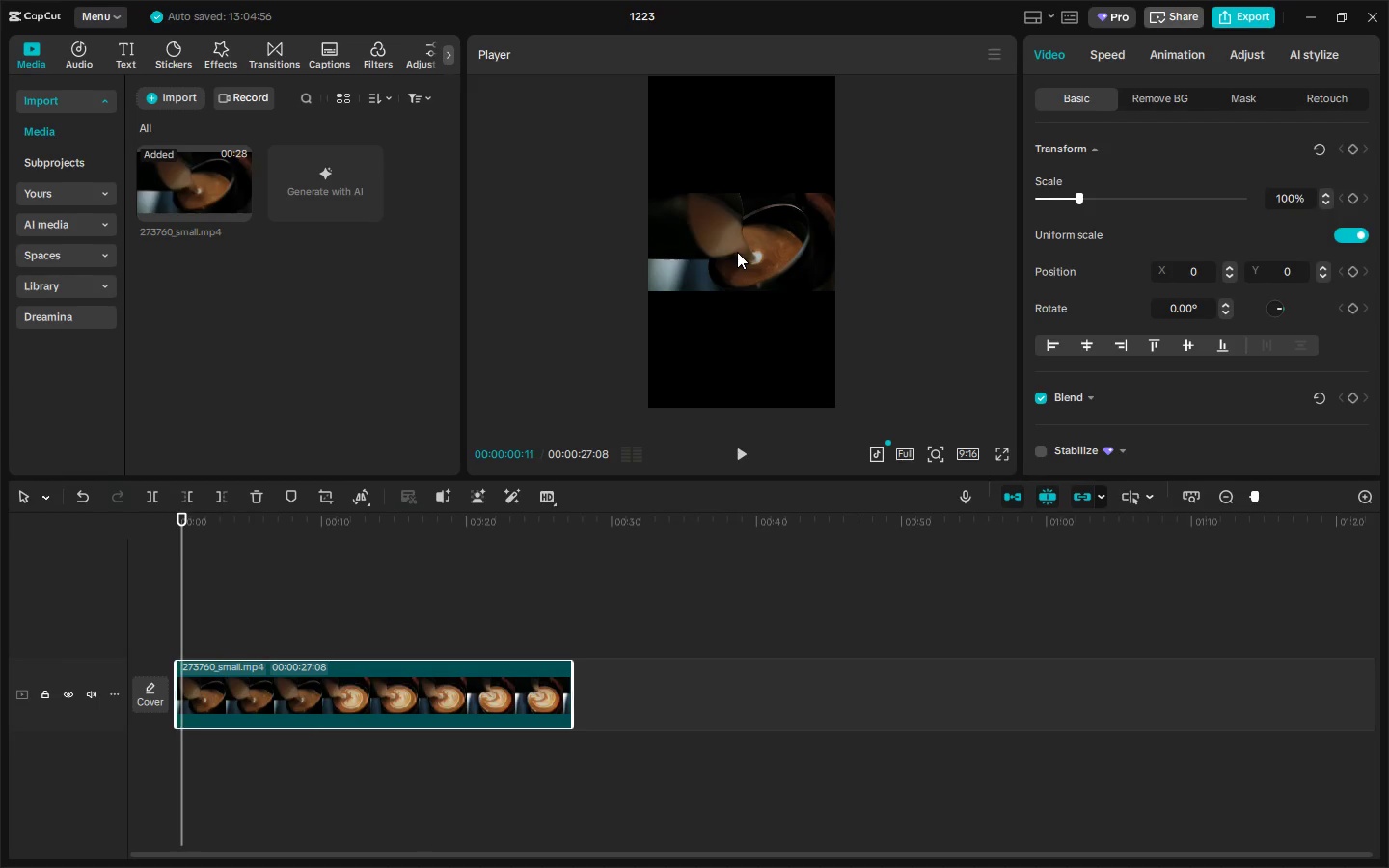 
triple_click([737, 252])
 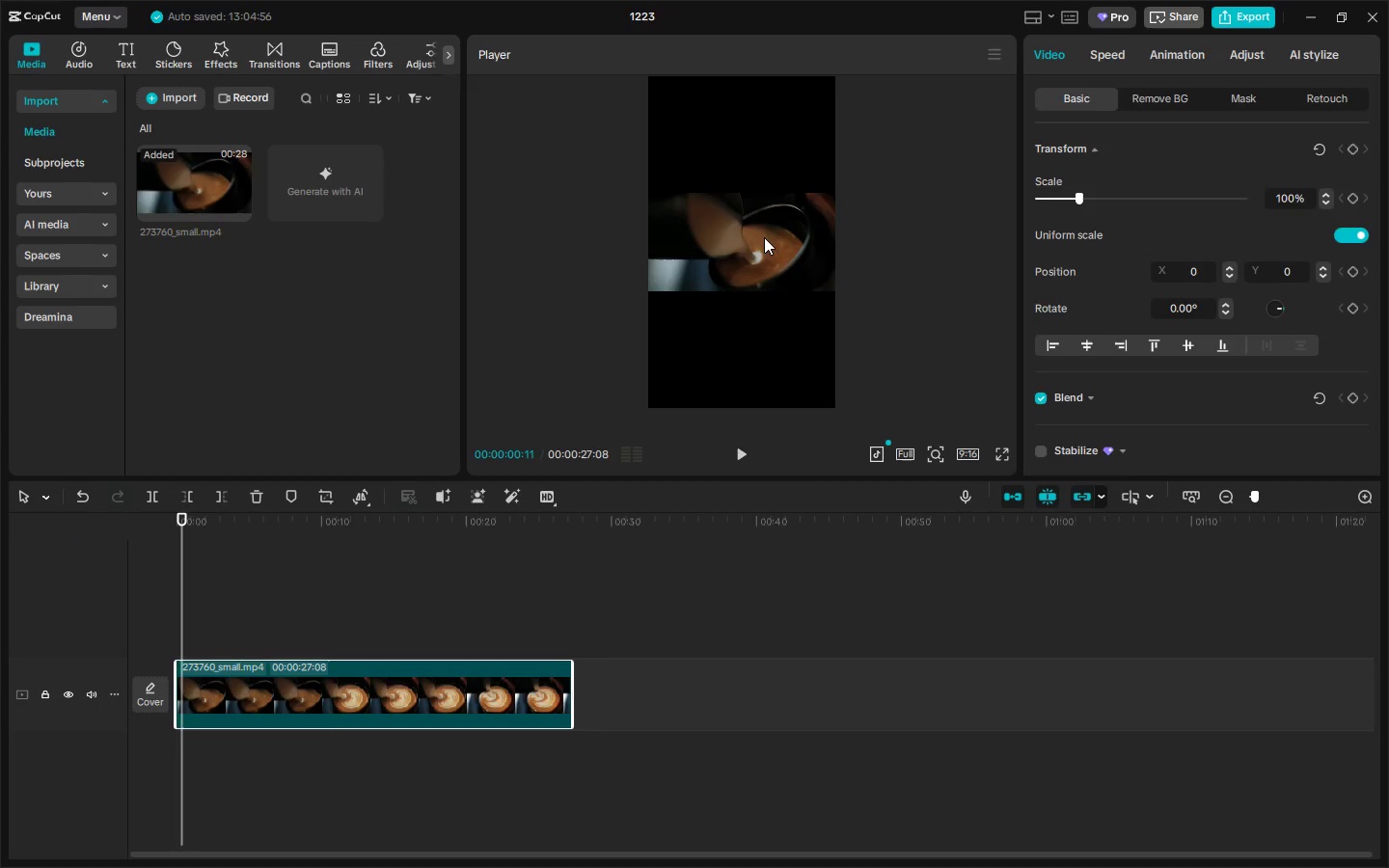 
left_click_drag(start_coordinate=[764, 237], to_coordinate=[785, 330])
 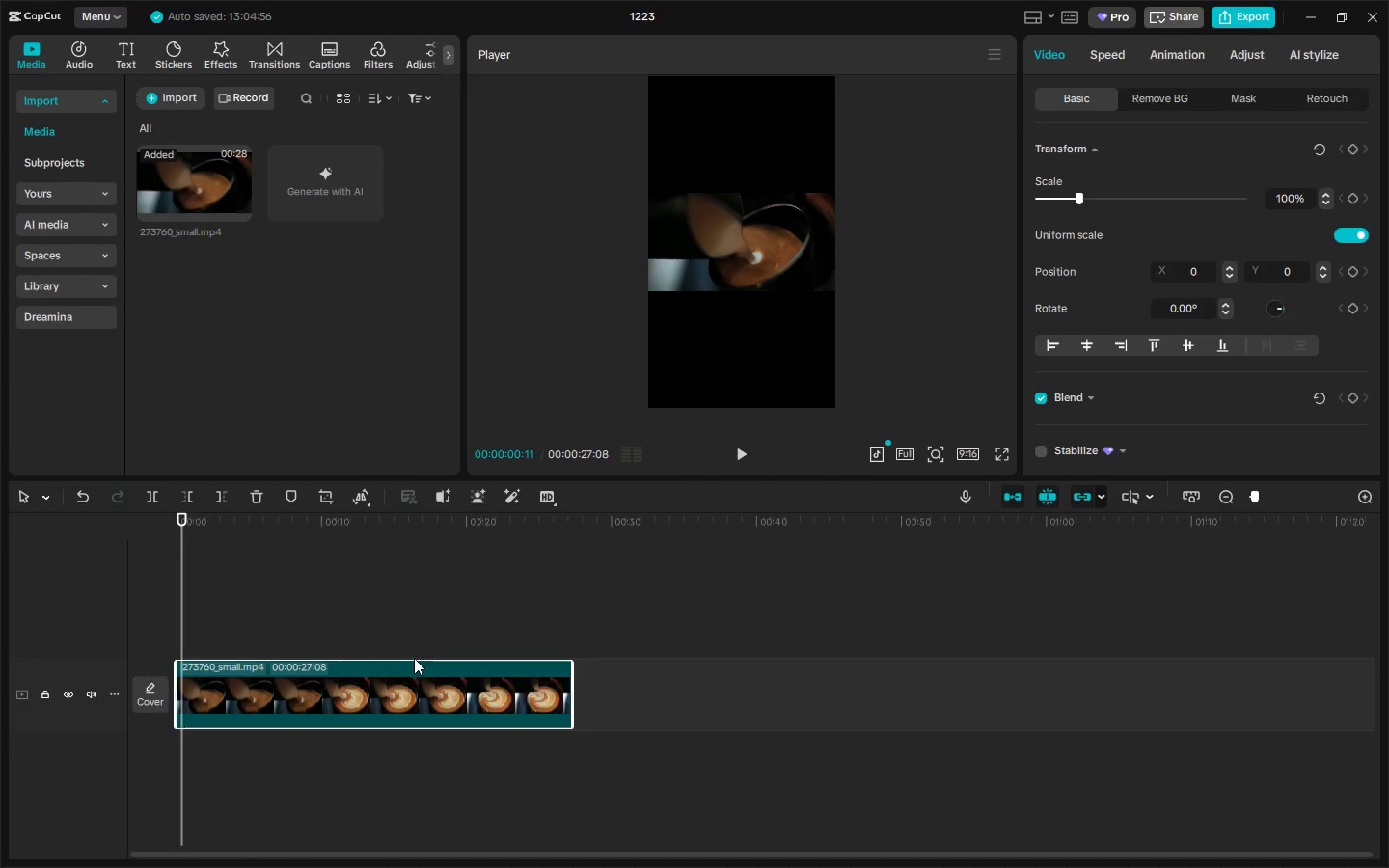 
double_click([409, 667])
 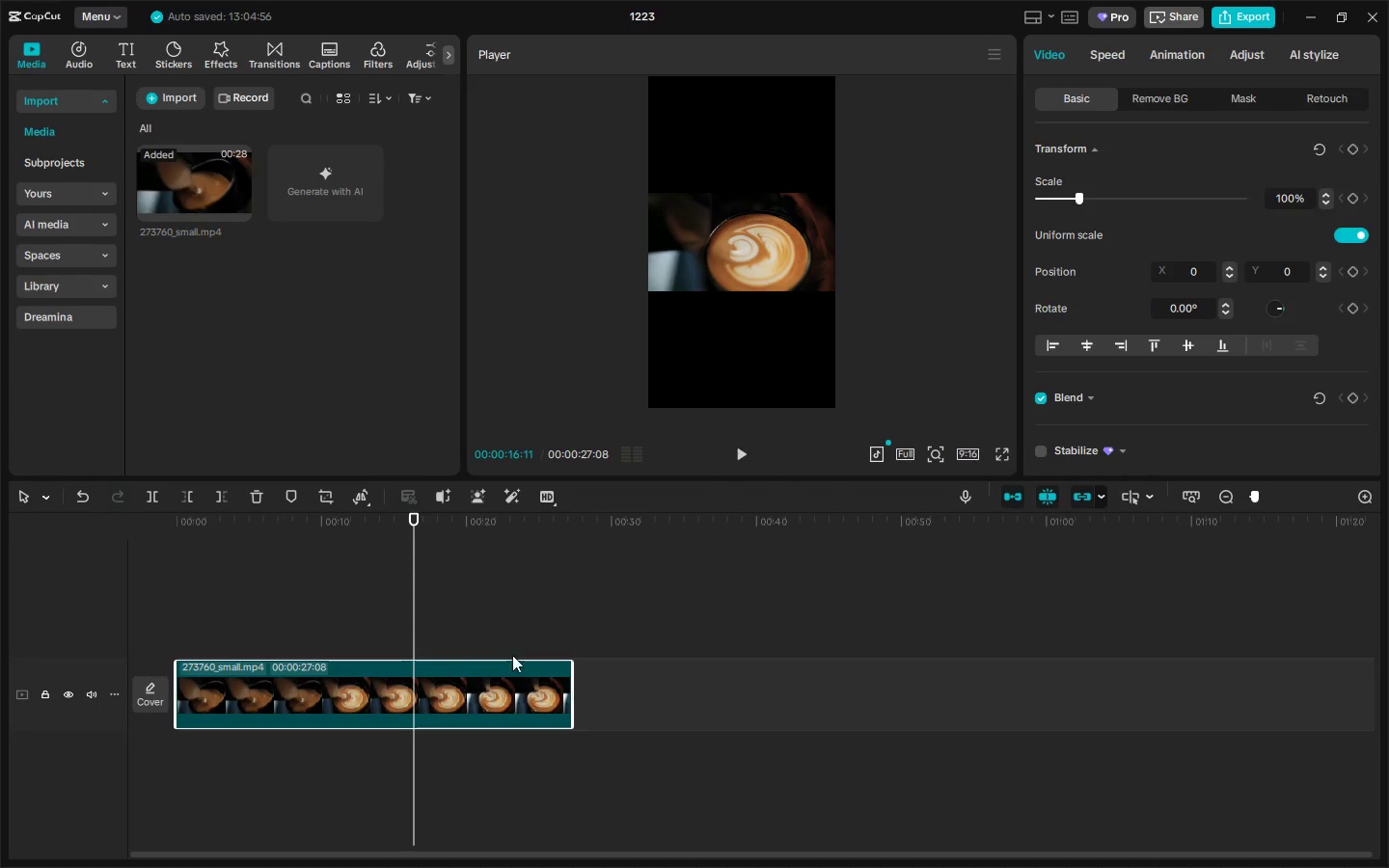 
double_click([499, 685])
 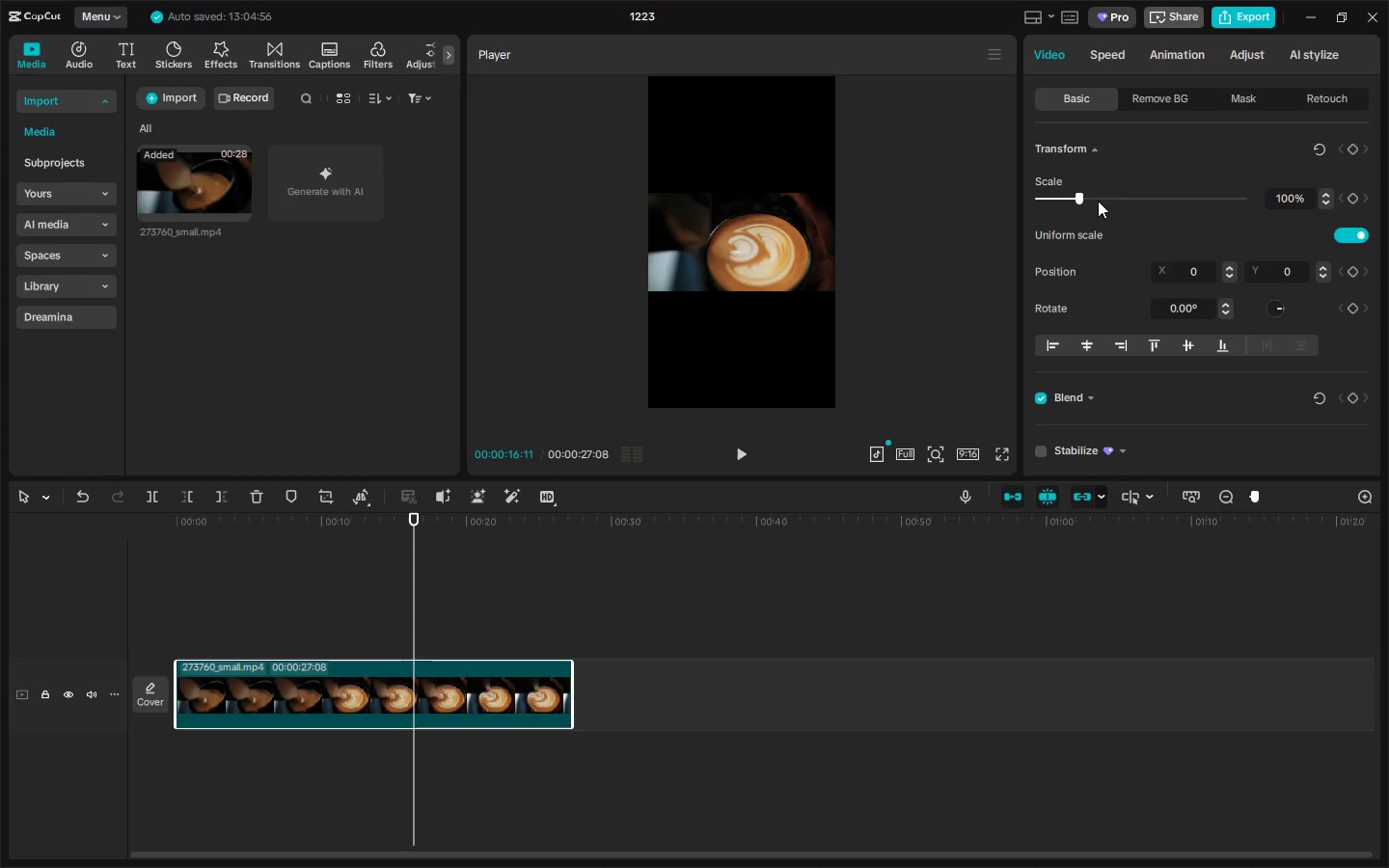 
left_click_drag(start_coordinate=[1085, 200], to_coordinate=[1169, 203])
 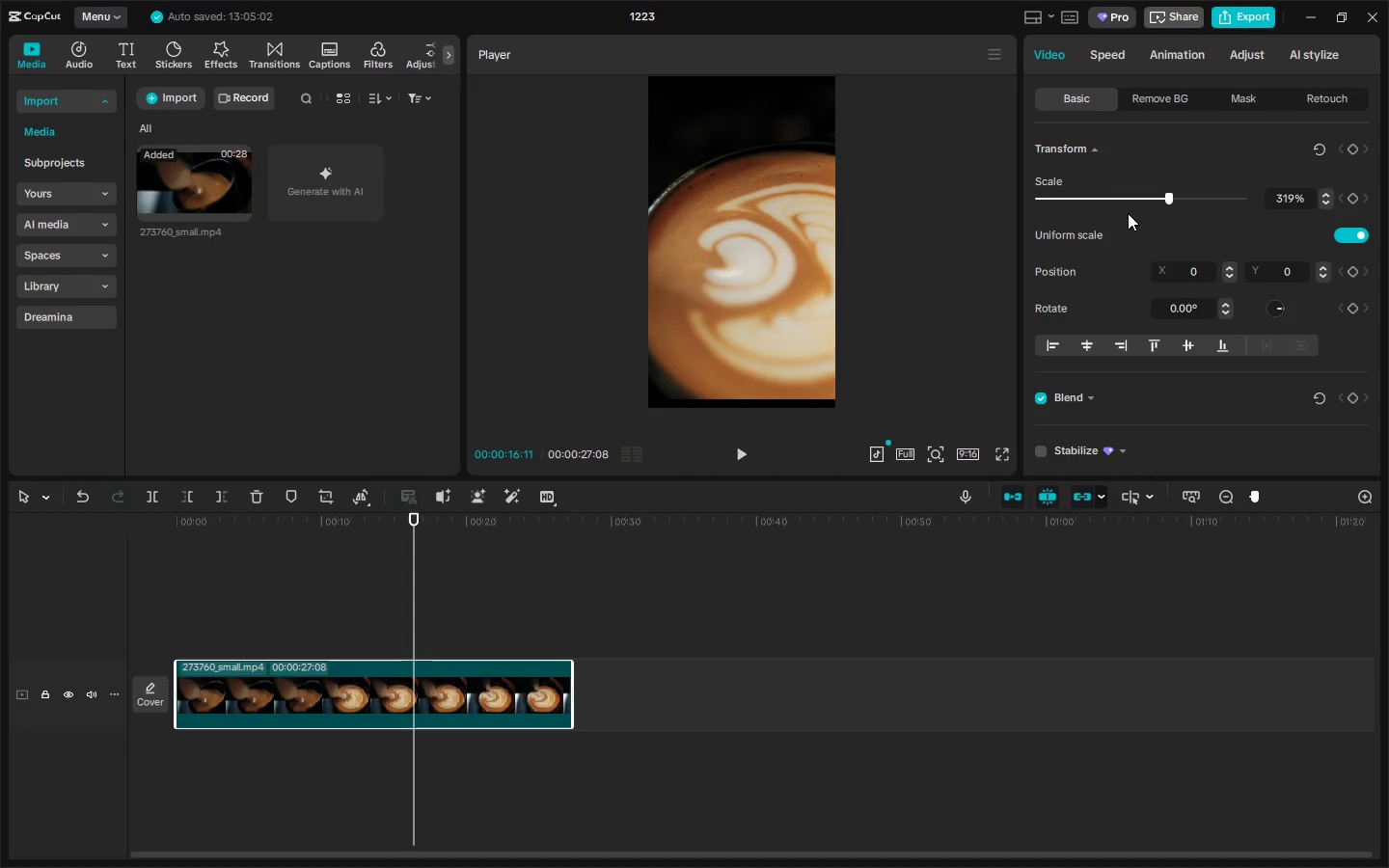 
left_click_drag(start_coordinate=[719, 272], to_coordinate=[694, 277])
 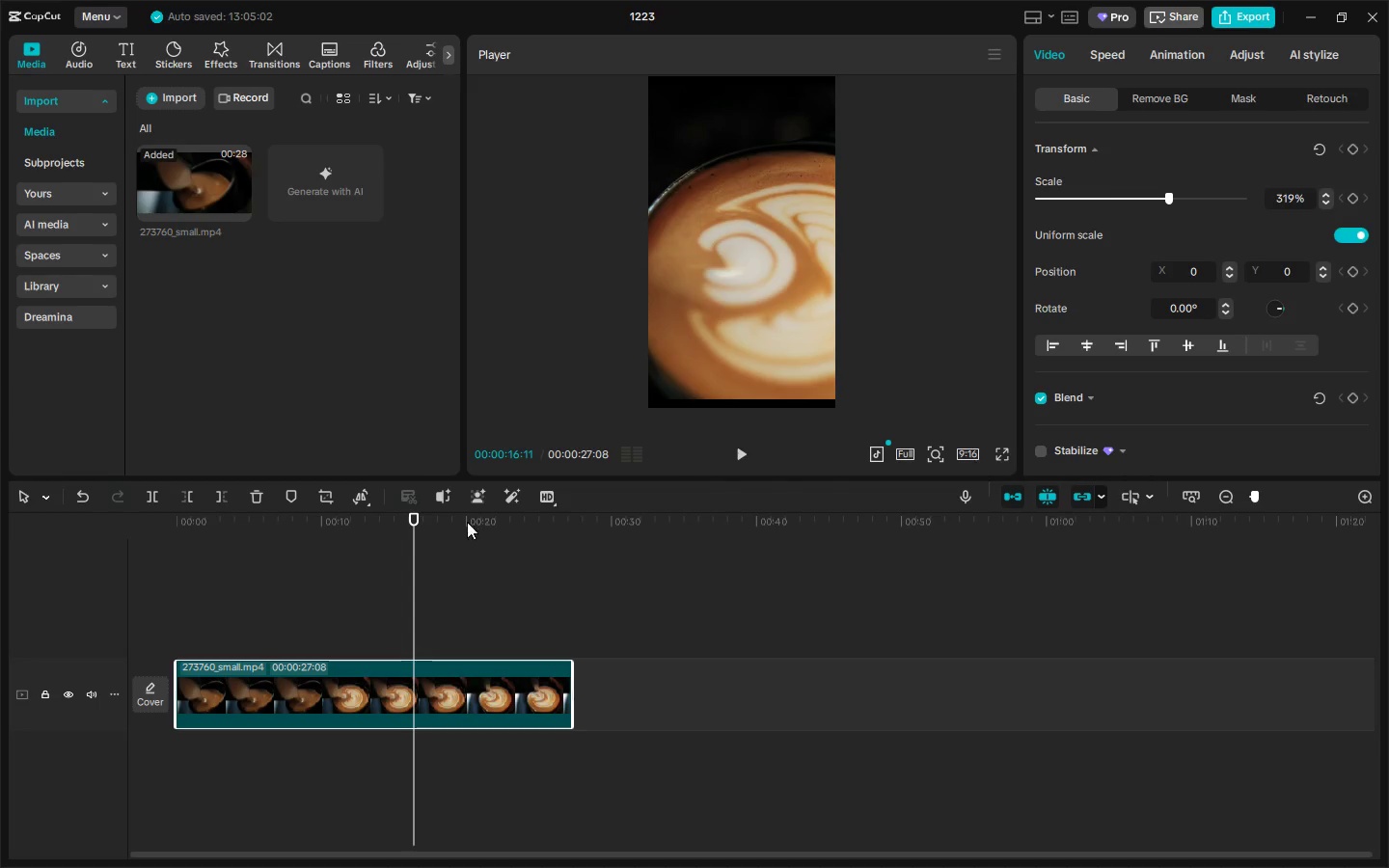 
key(Alt+AltLeft)
 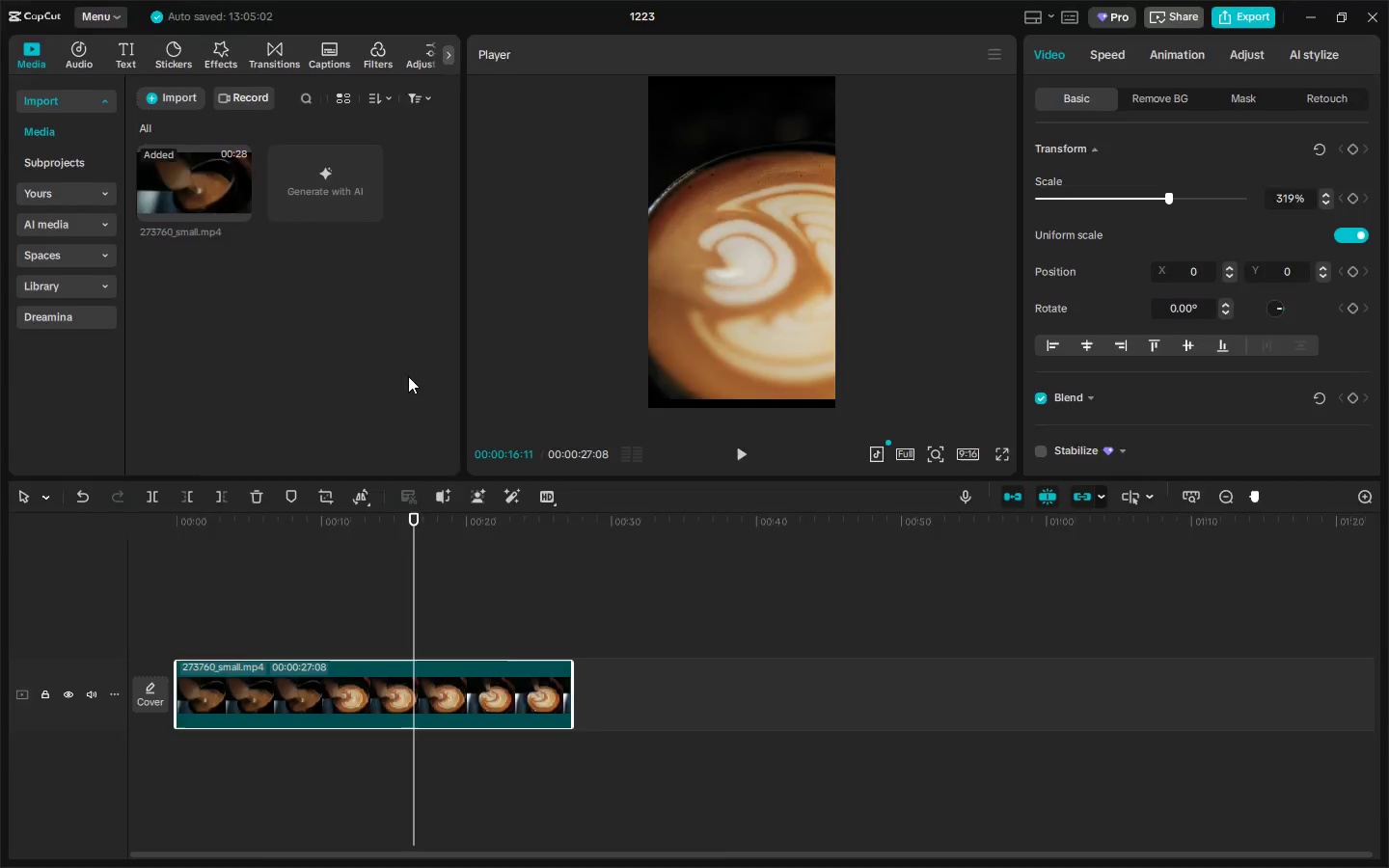 
key(Alt+Tab)
 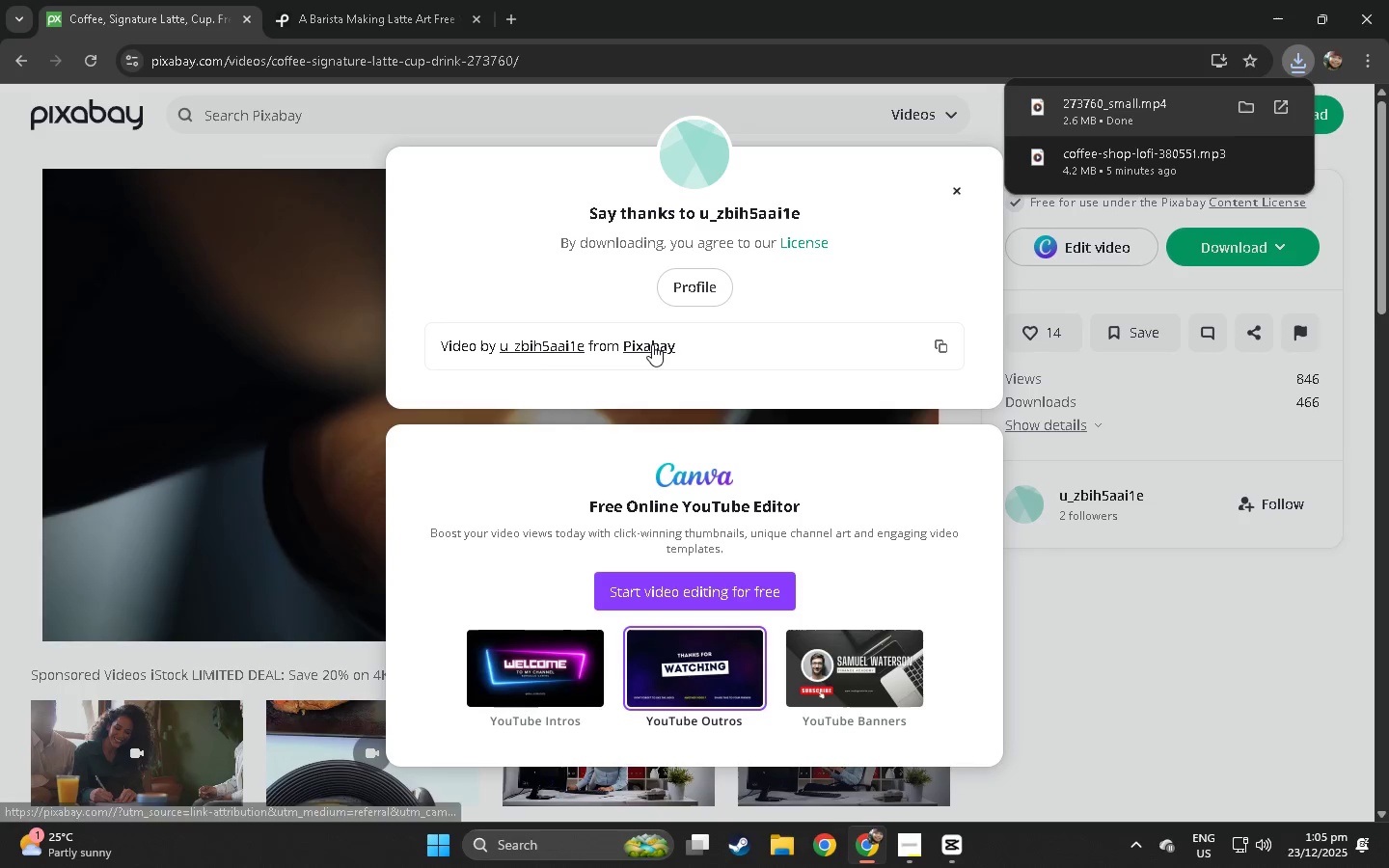 
key(Alt+AltLeft)
 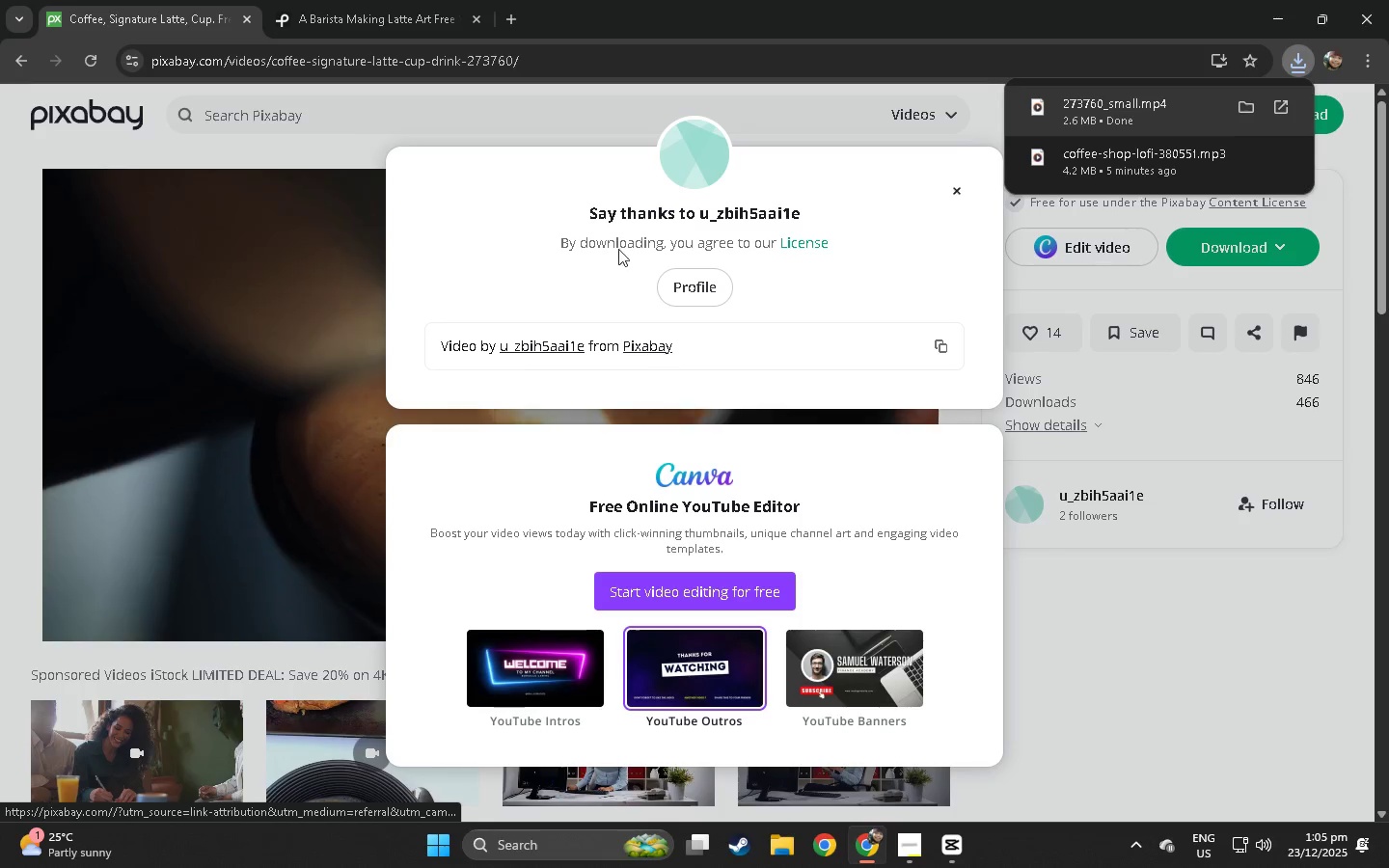 
key(Alt+AltLeft)
 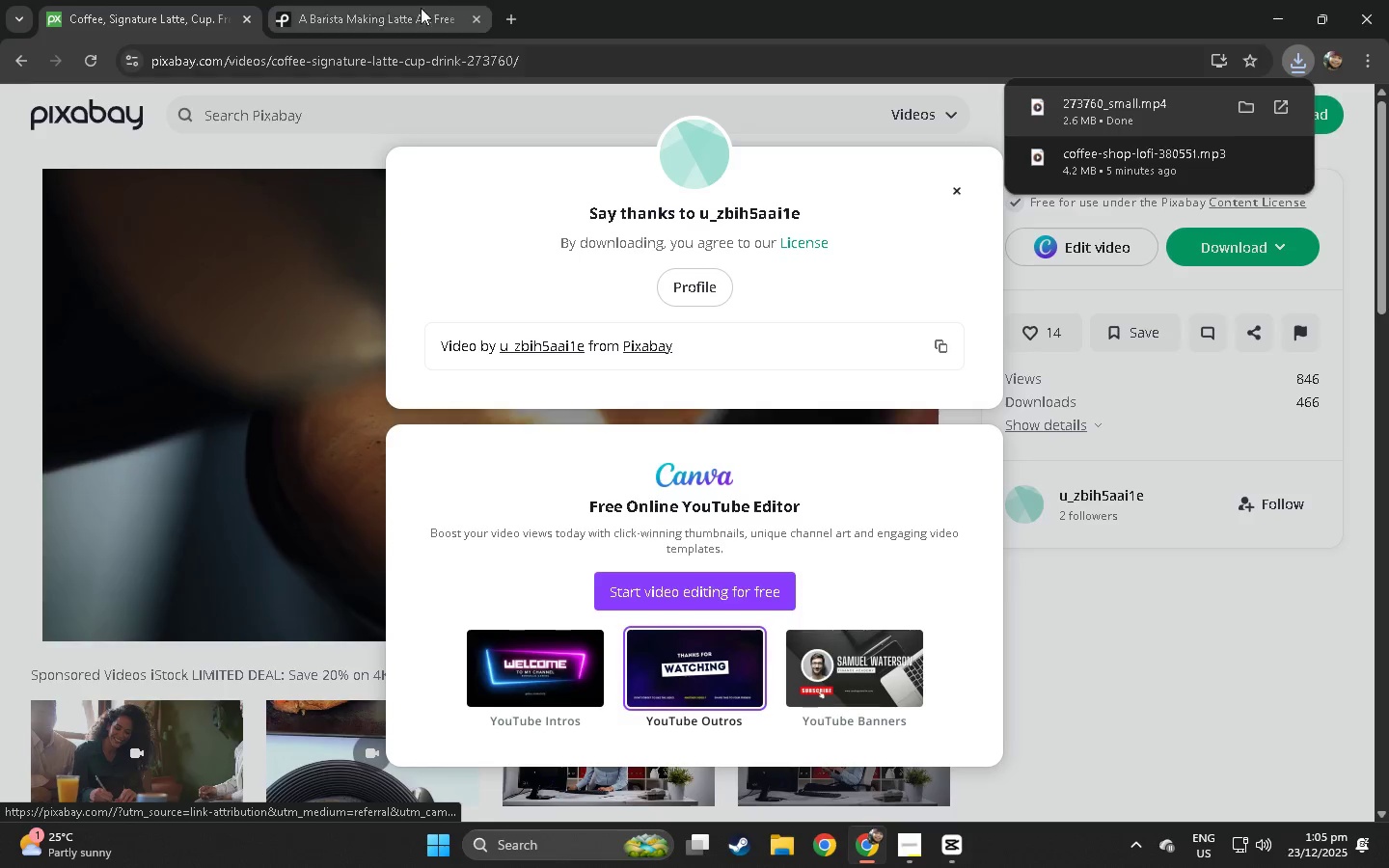 
left_click([372, 0])
 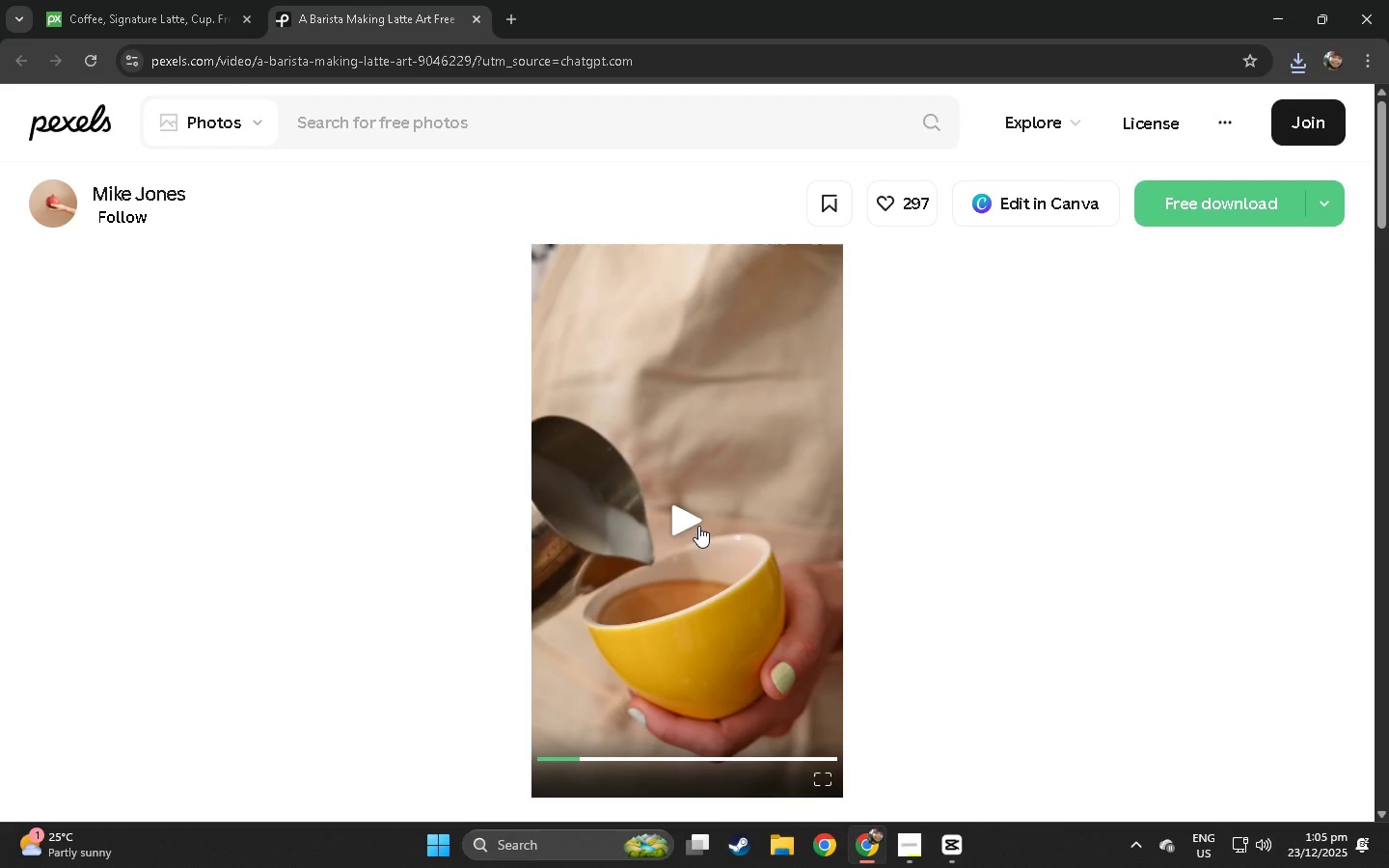 
left_click([698, 526])
 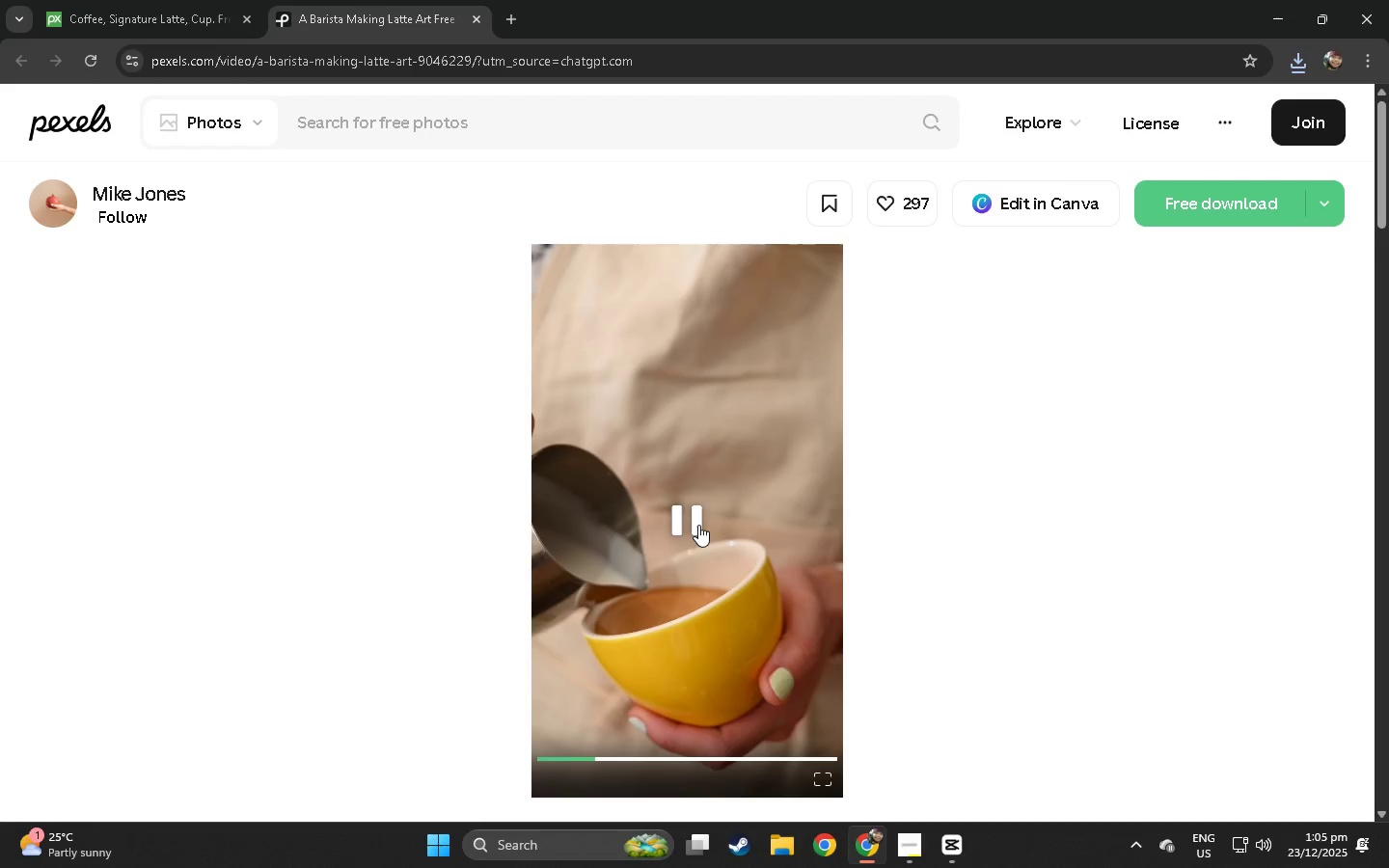 
left_click([698, 525])
 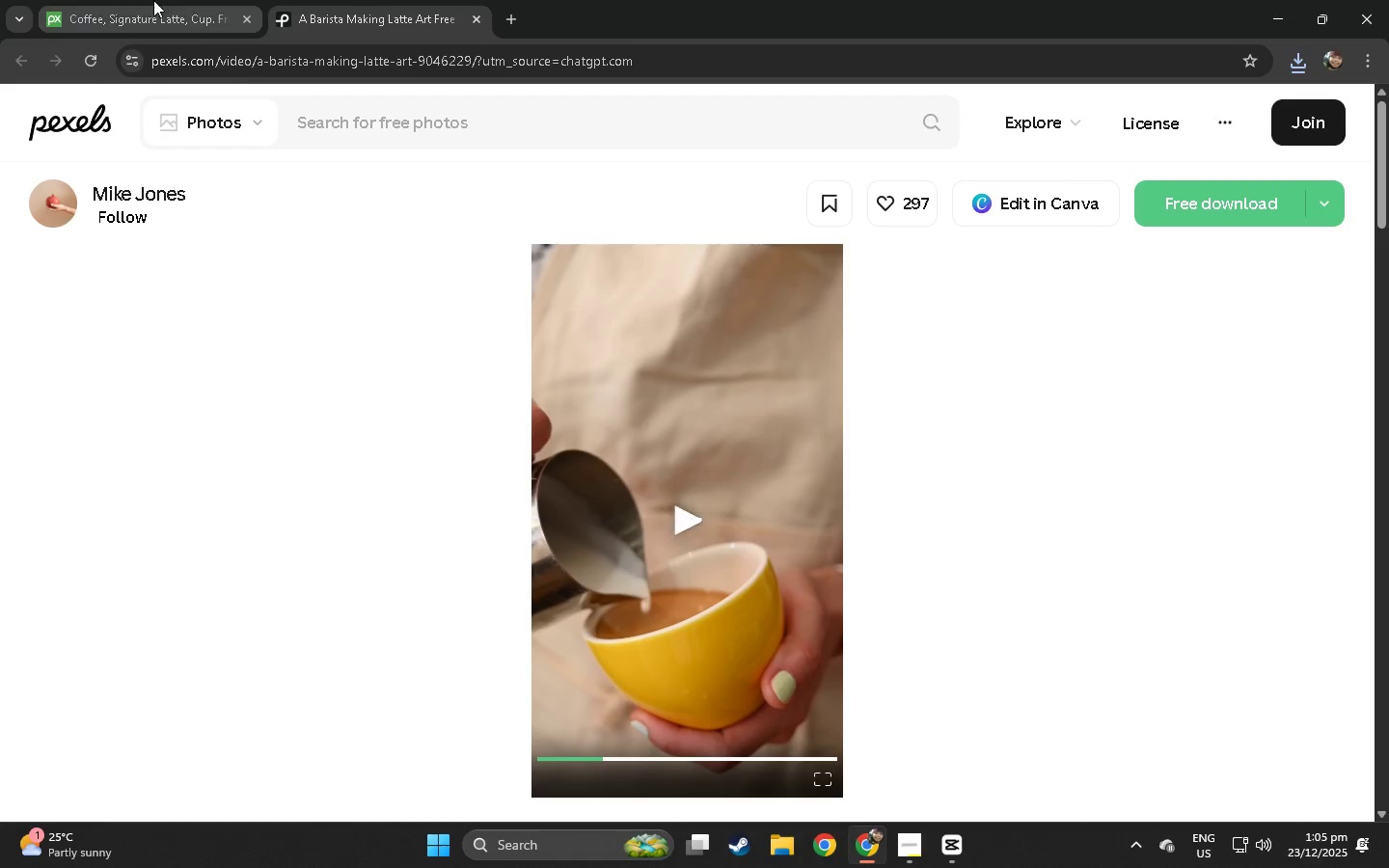 
double_click([153, 0])
 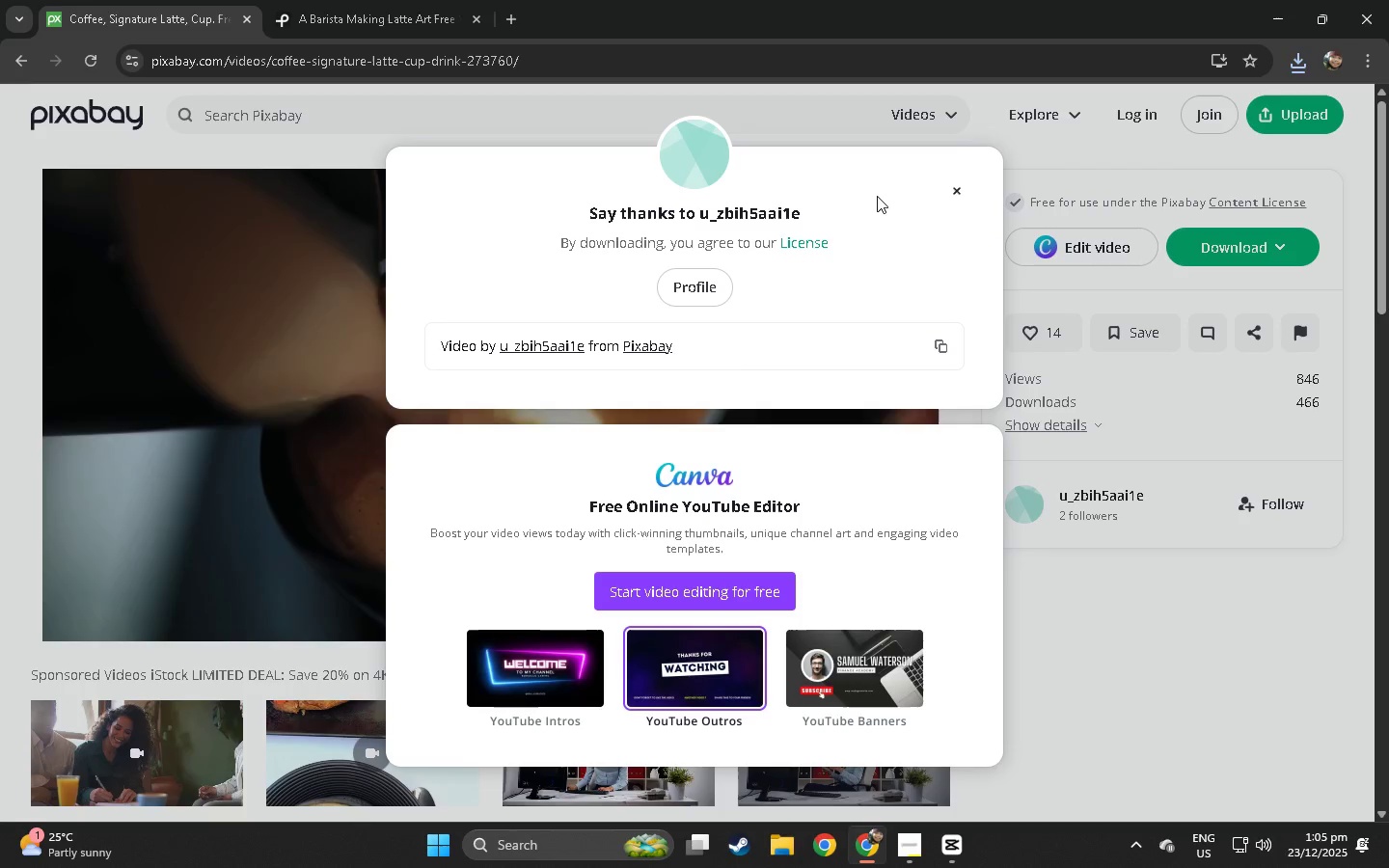 
left_click([963, 190])
 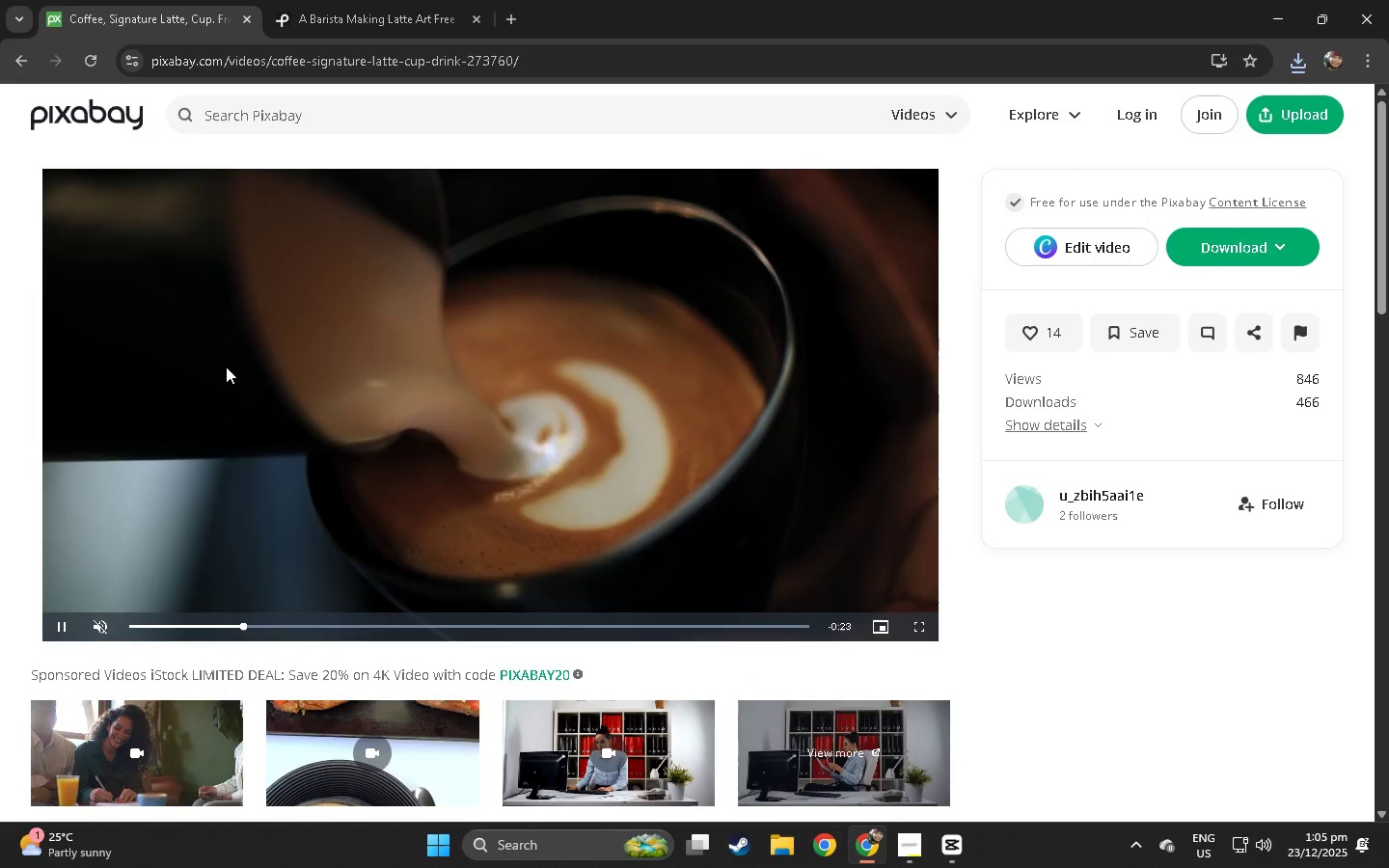 
scroll: coordinate [239, 370], scroll_direction: down, amount: 4.0
 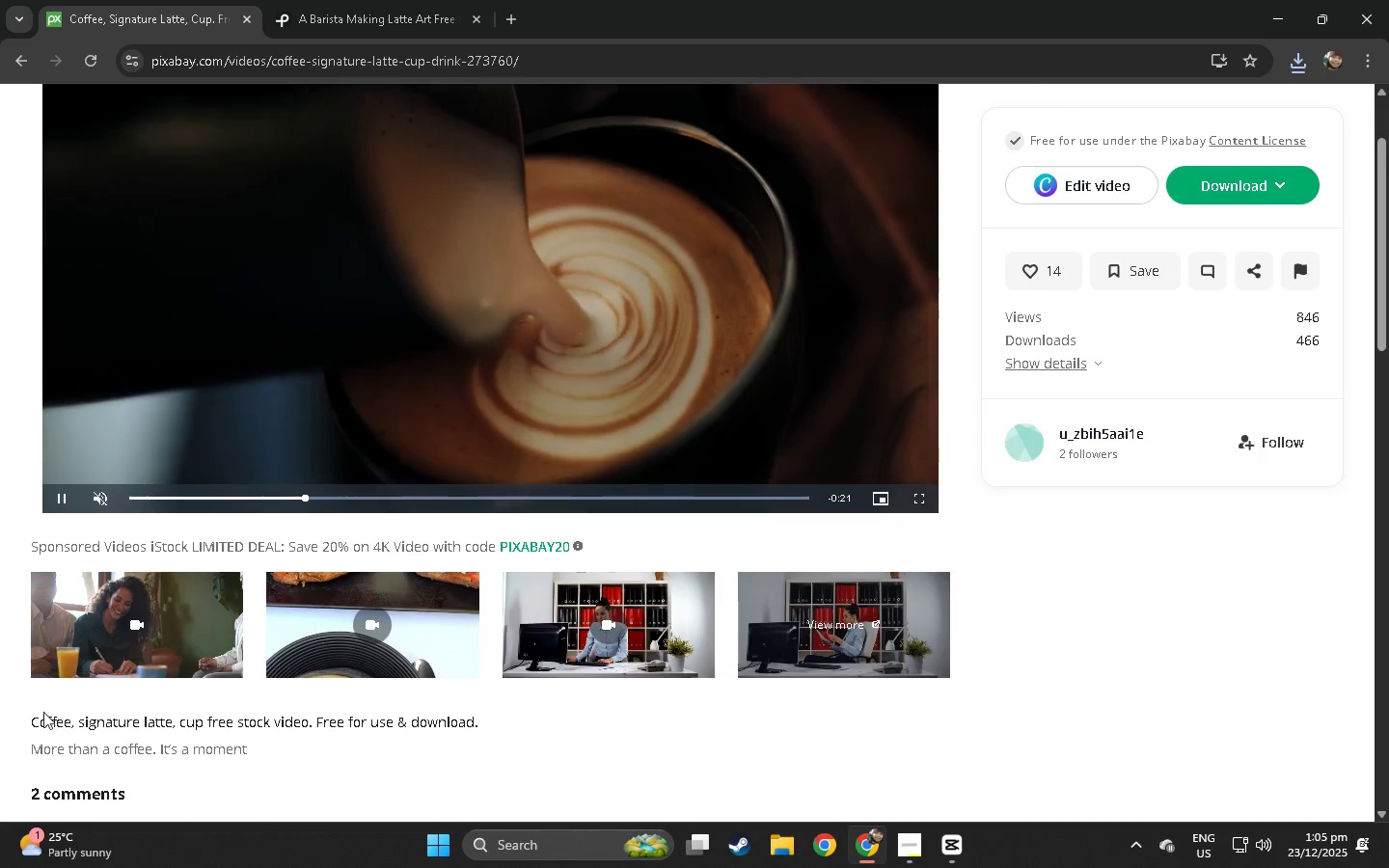 
left_click_drag(start_coordinate=[29, 719], to_coordinate=[149, 722])
 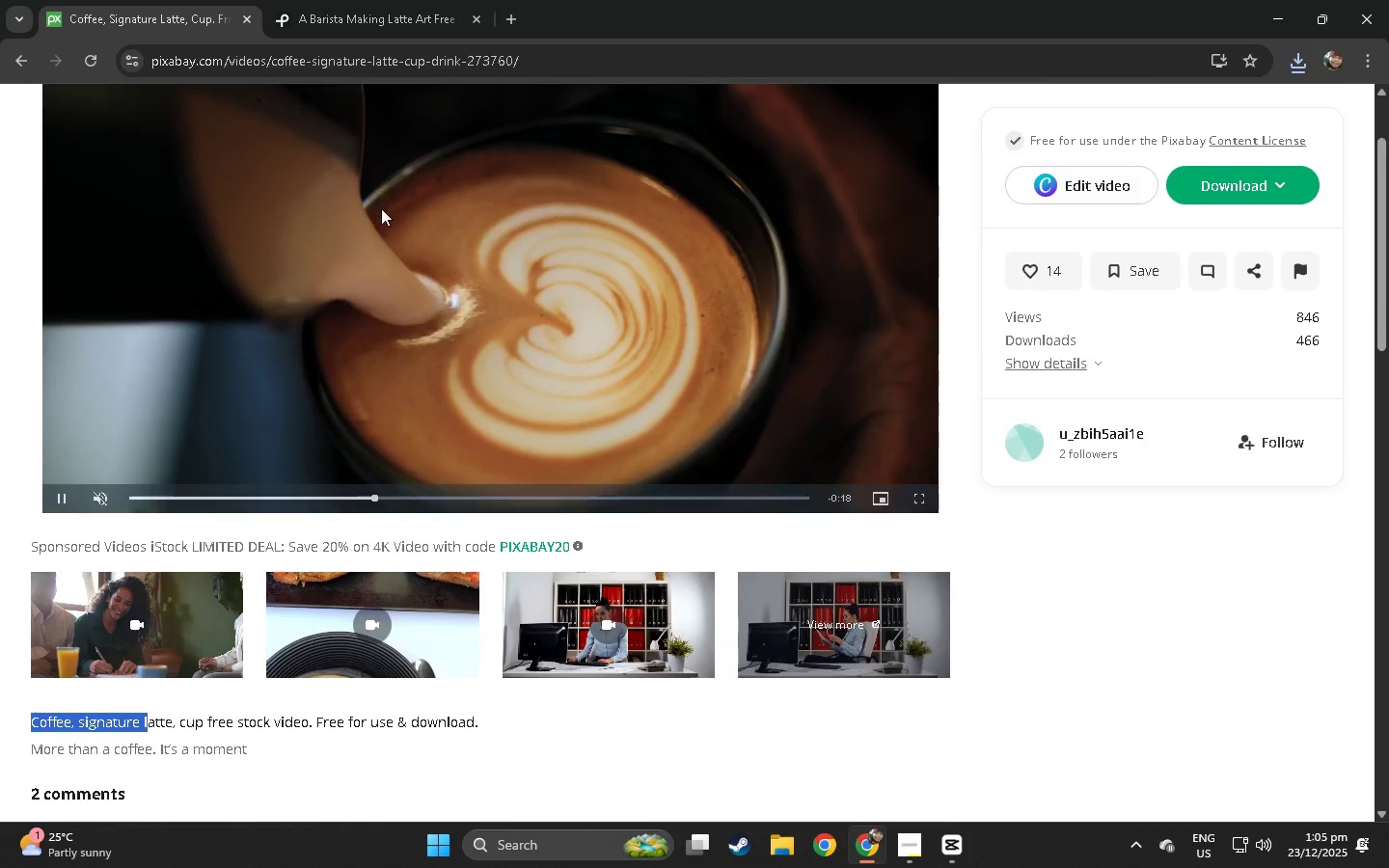 
scroll: coordinate [391, 166], scroll_direction: up, amount: 5.0
 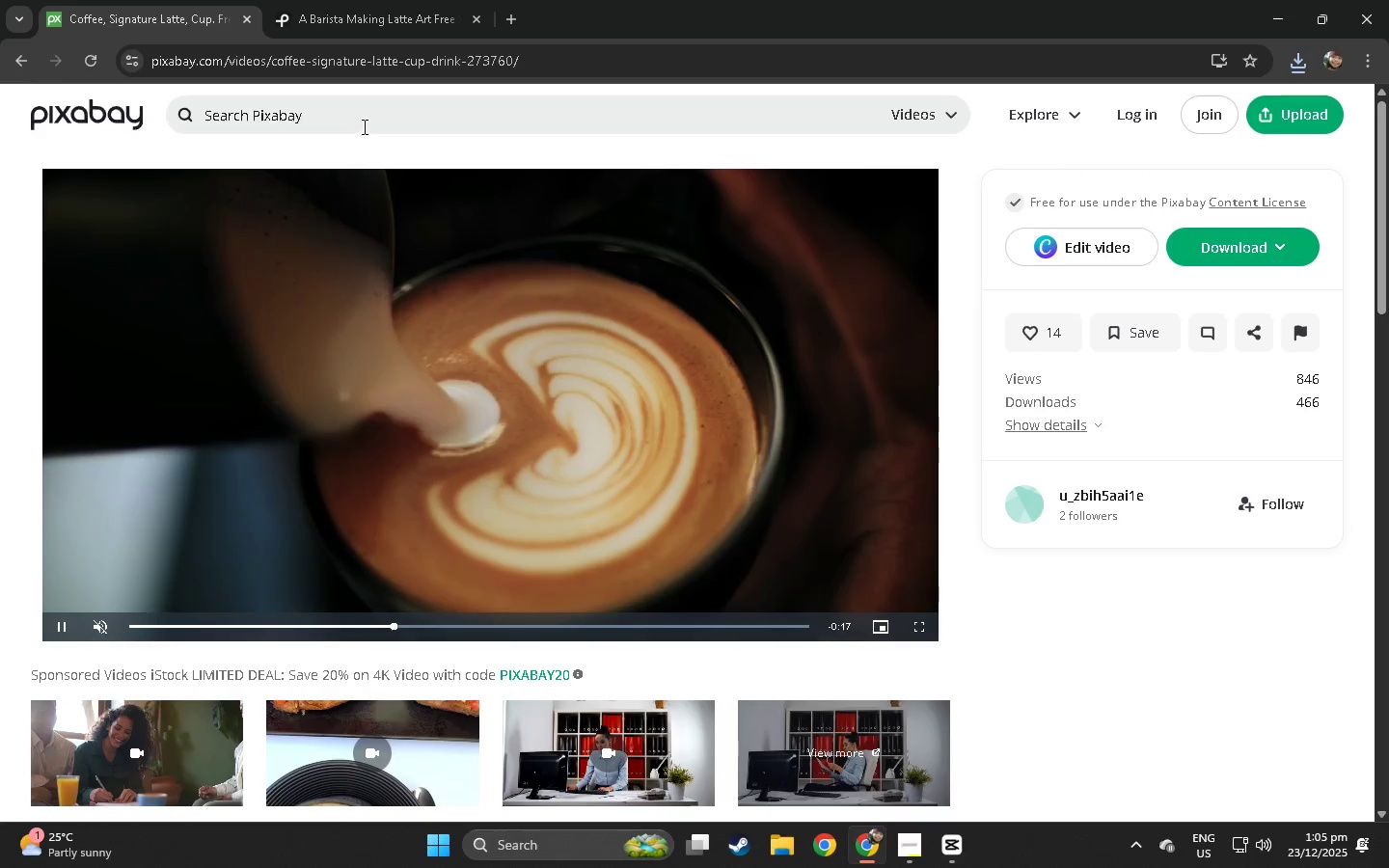 
left_click([363, 121])
 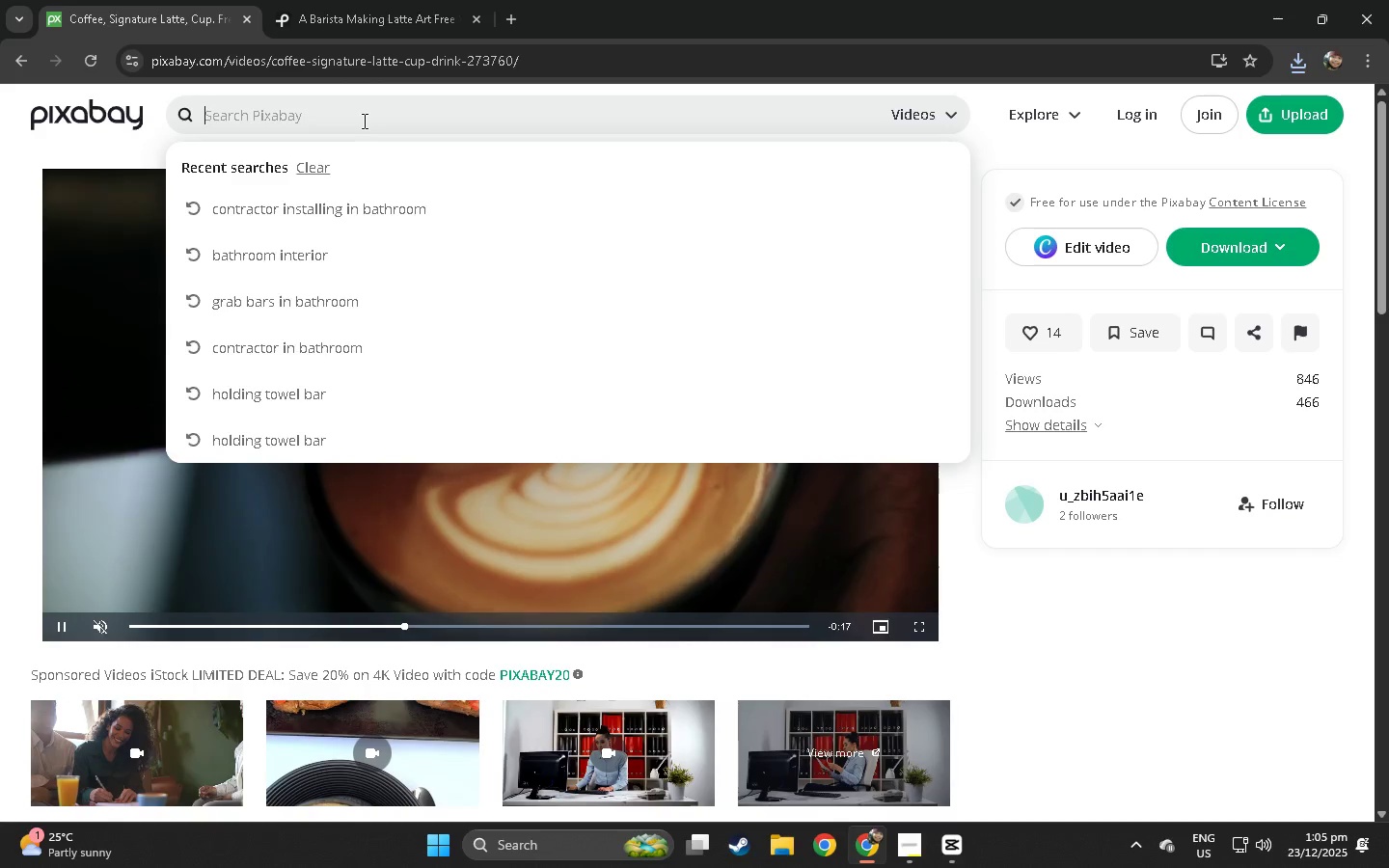 
type(coffee late aer)
key(Backspace)
key(Backspace)
type(rt)
 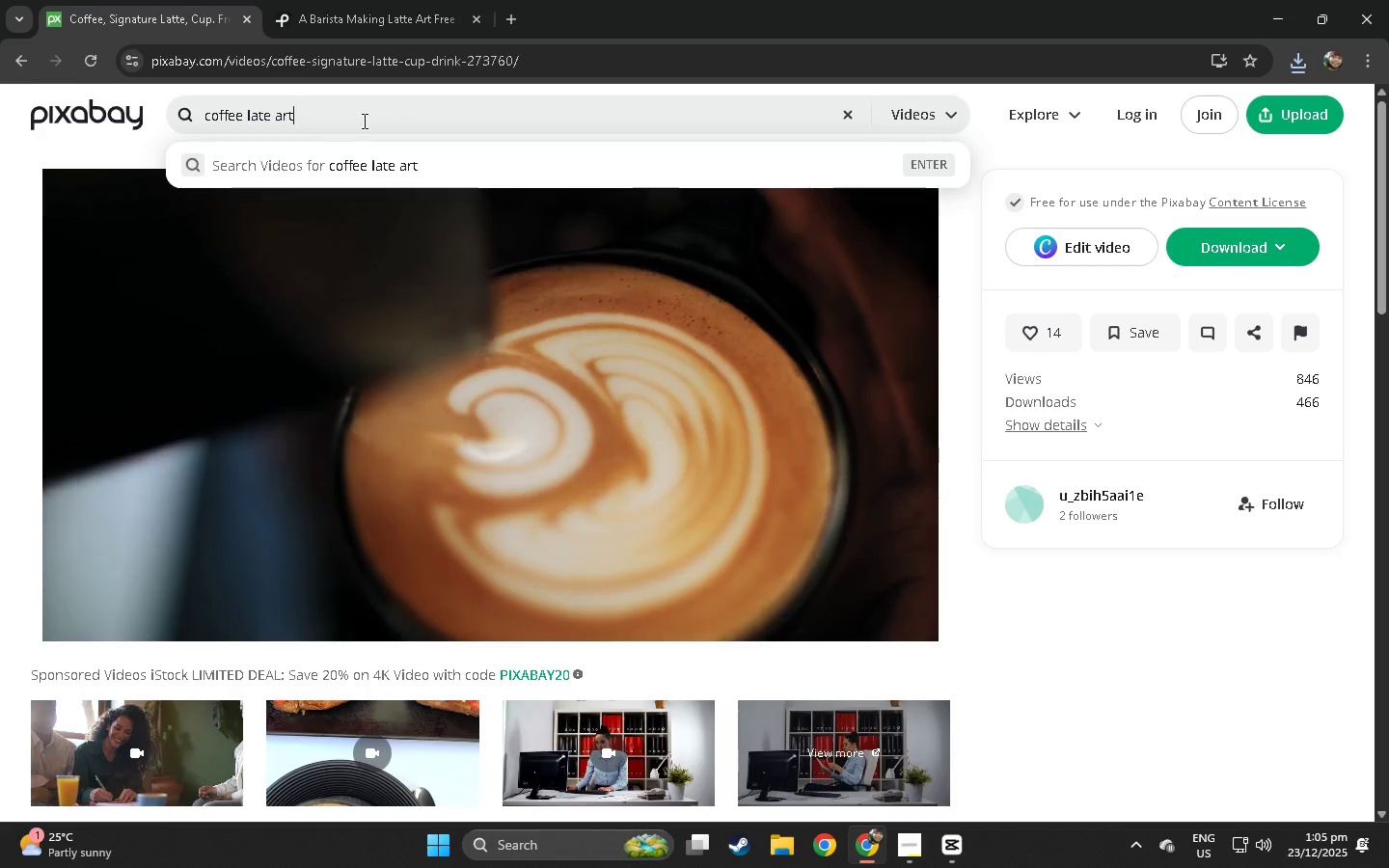 
key(Enter)
 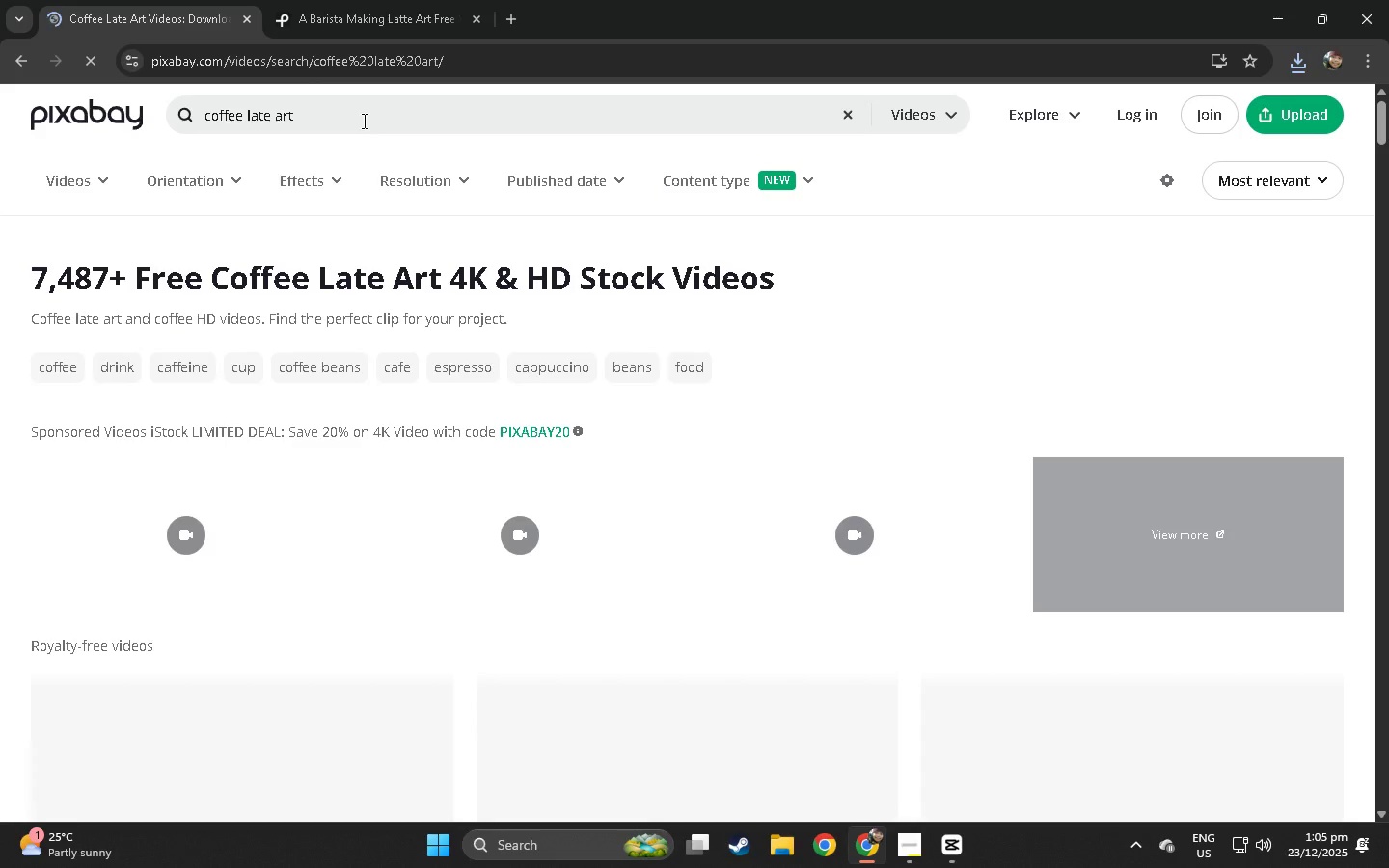 
scroll: coordinate [312, 206], scroll_direction: down, amount: 21.0
 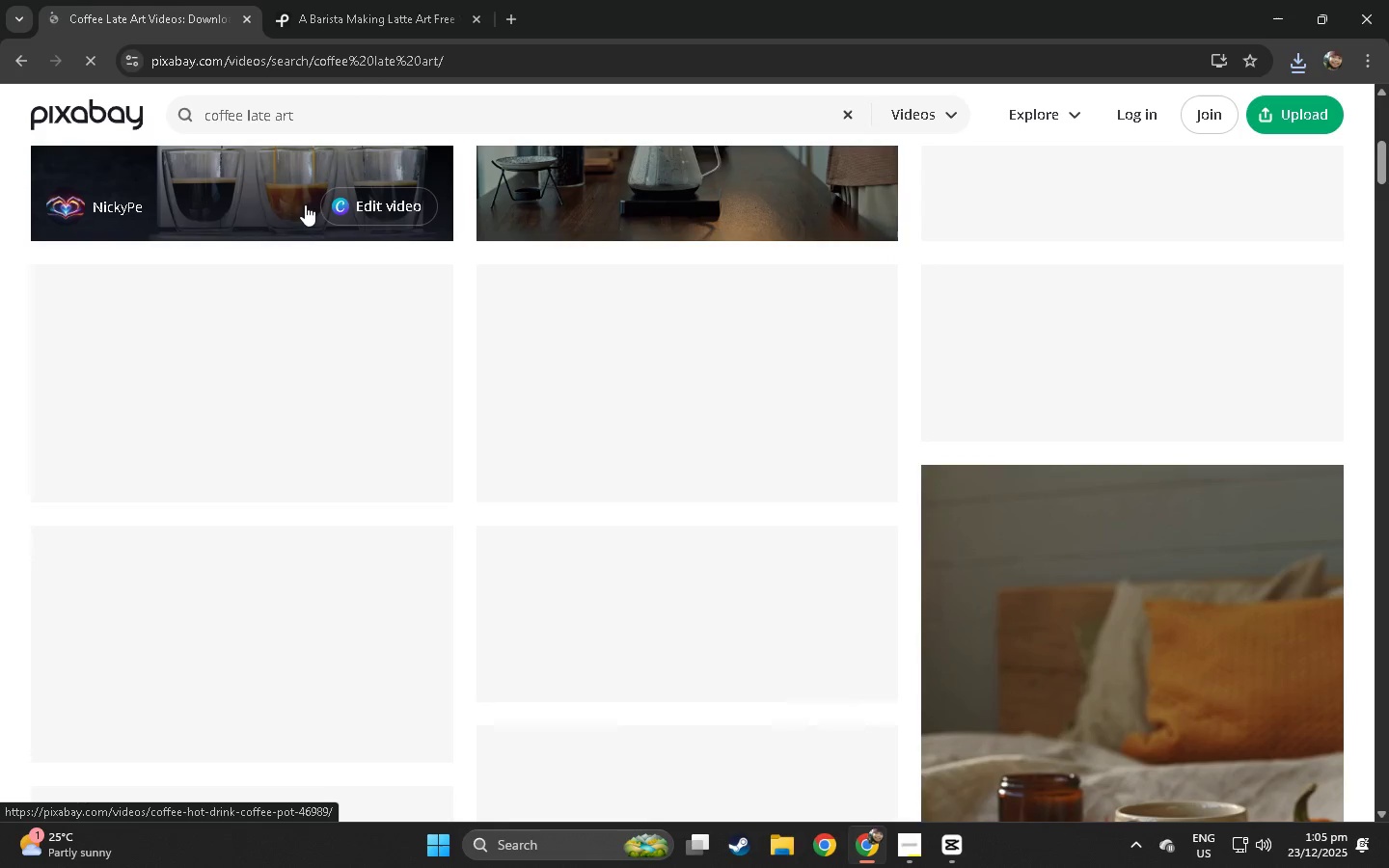 
left_click([391, 0])
 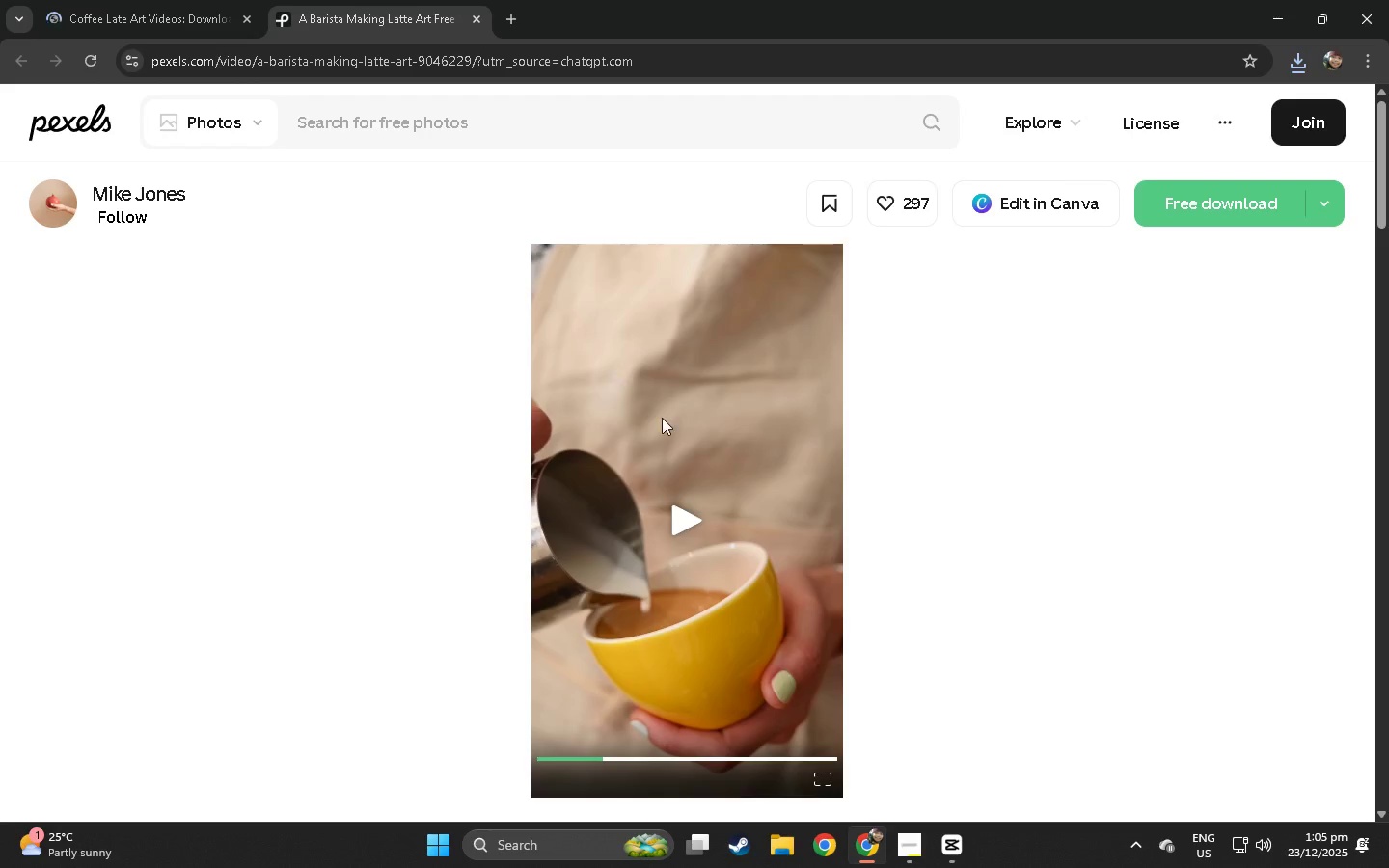 
left_click([701, 511])
 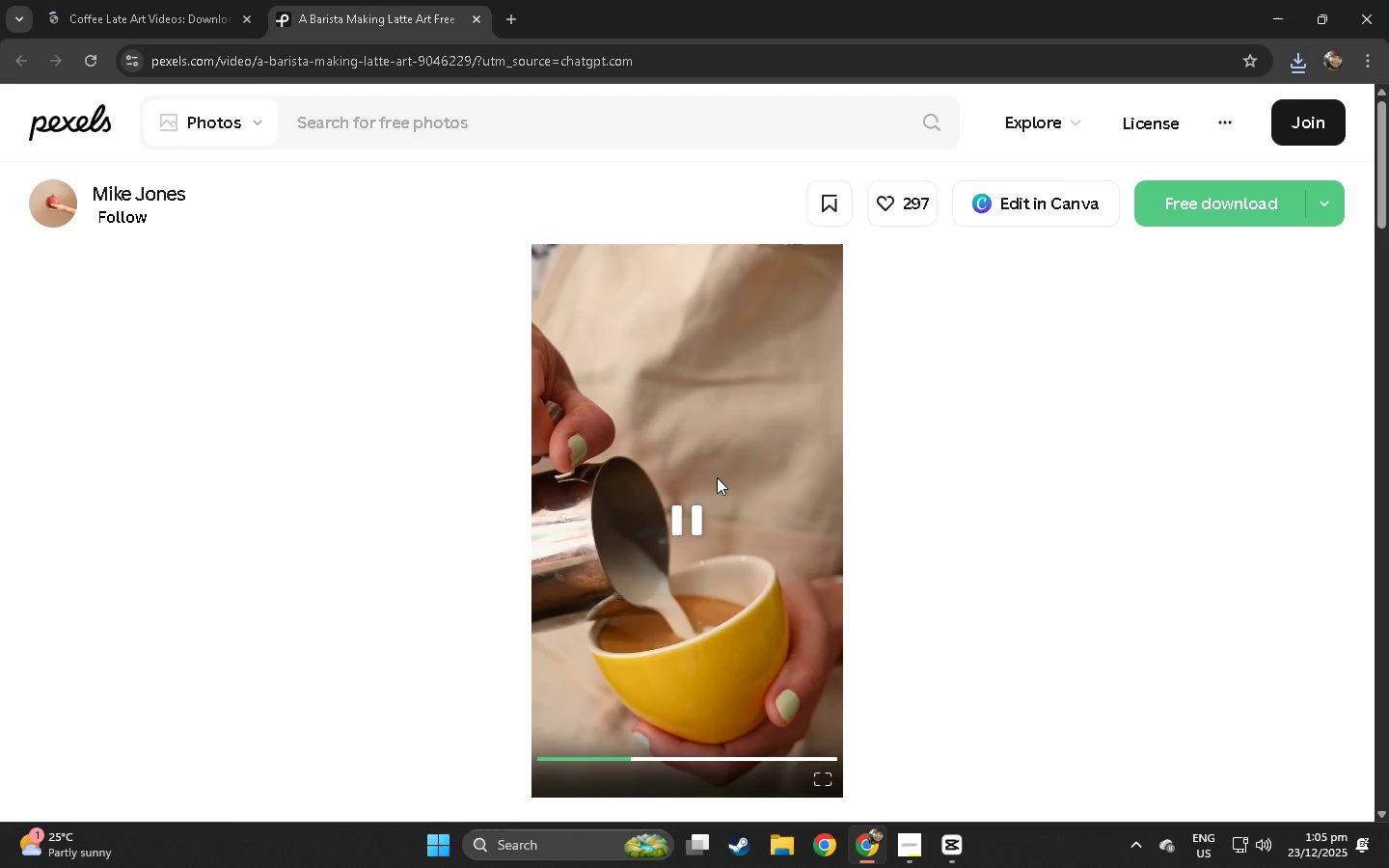 
scroll: coordinate [717, 473], scroll_direction: down, amount: 44.0
 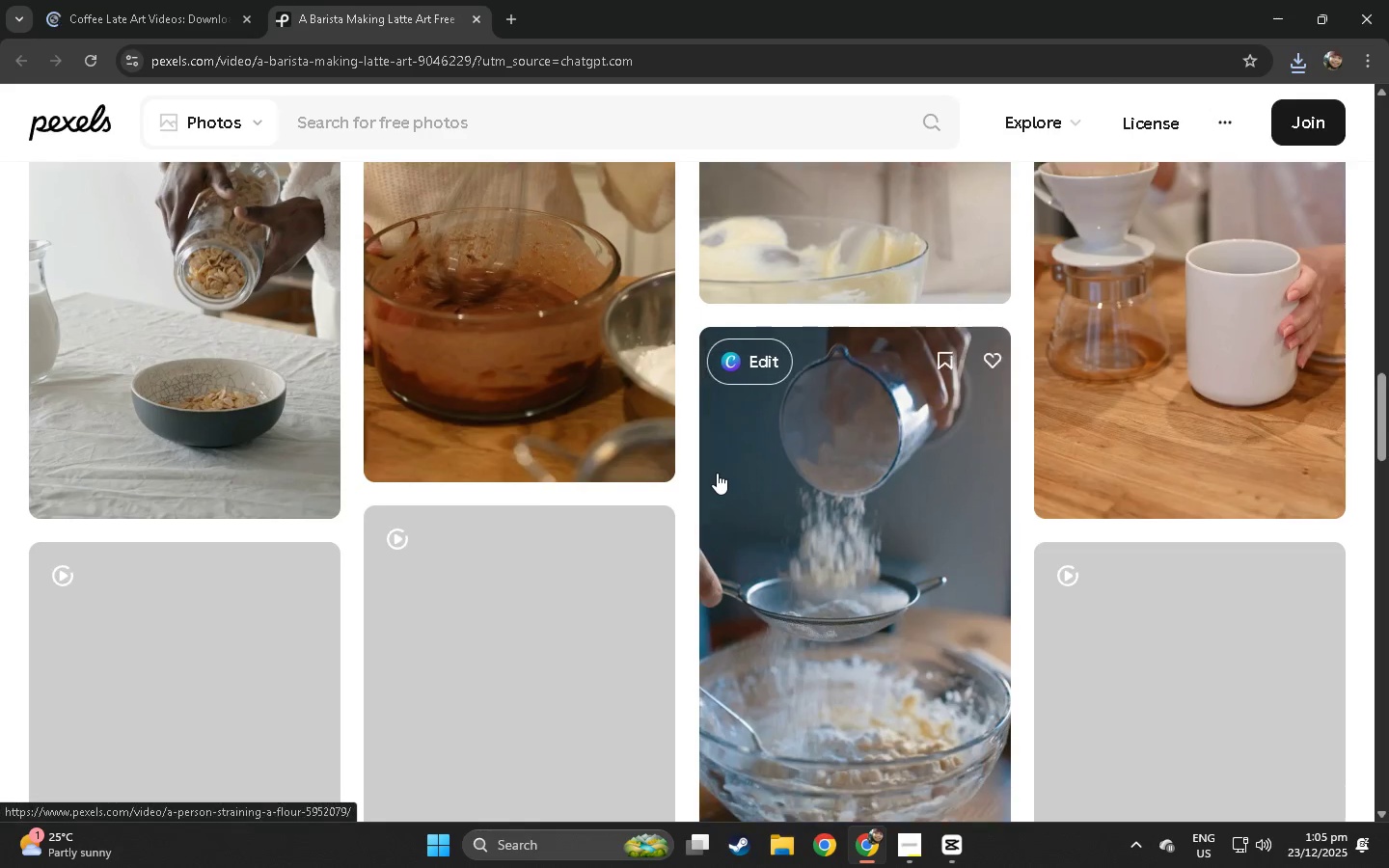 
left_click([185, 0])
 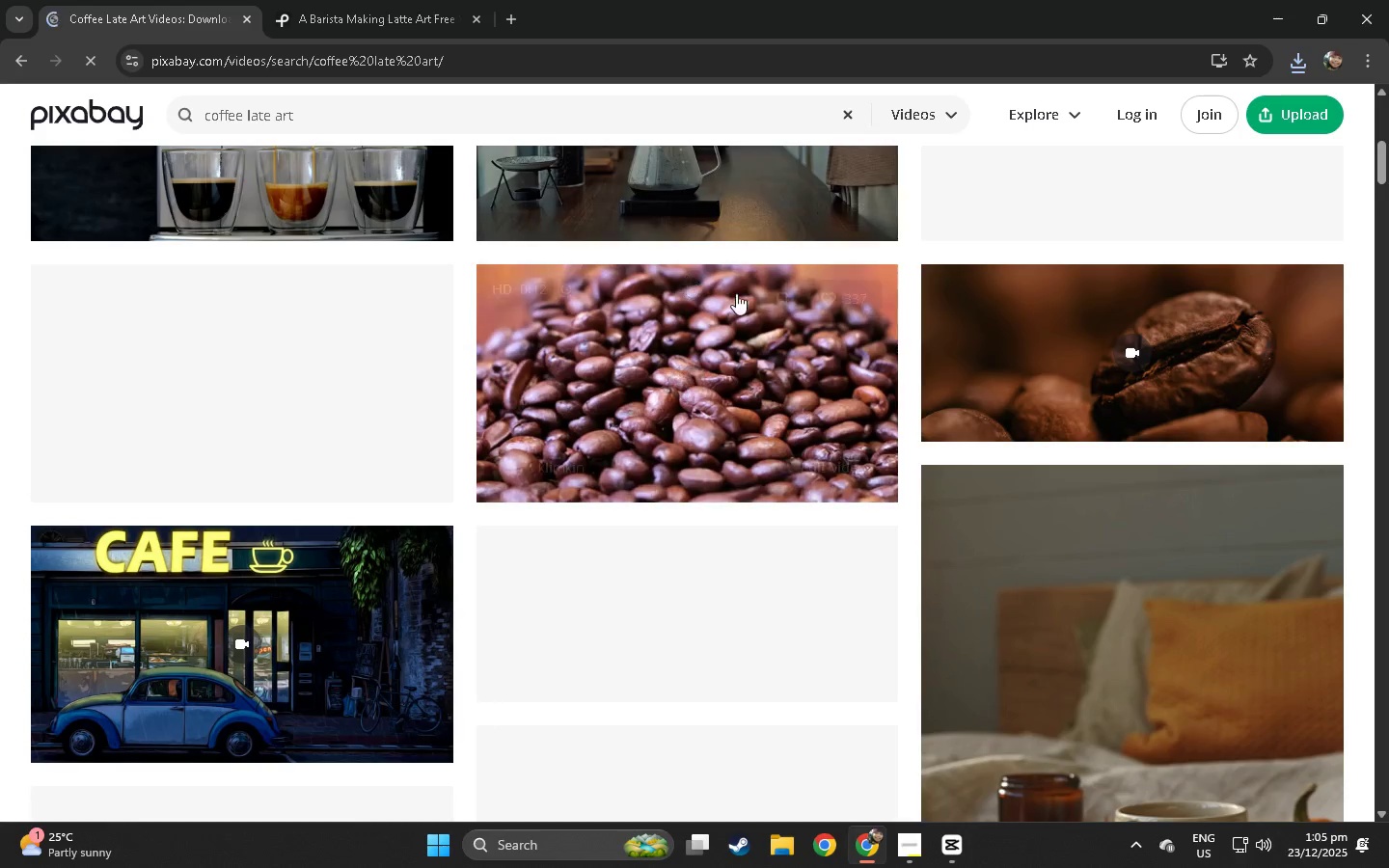 
scroll: coordinate [744, 290], scroll_direction: up, amount: 8.0
 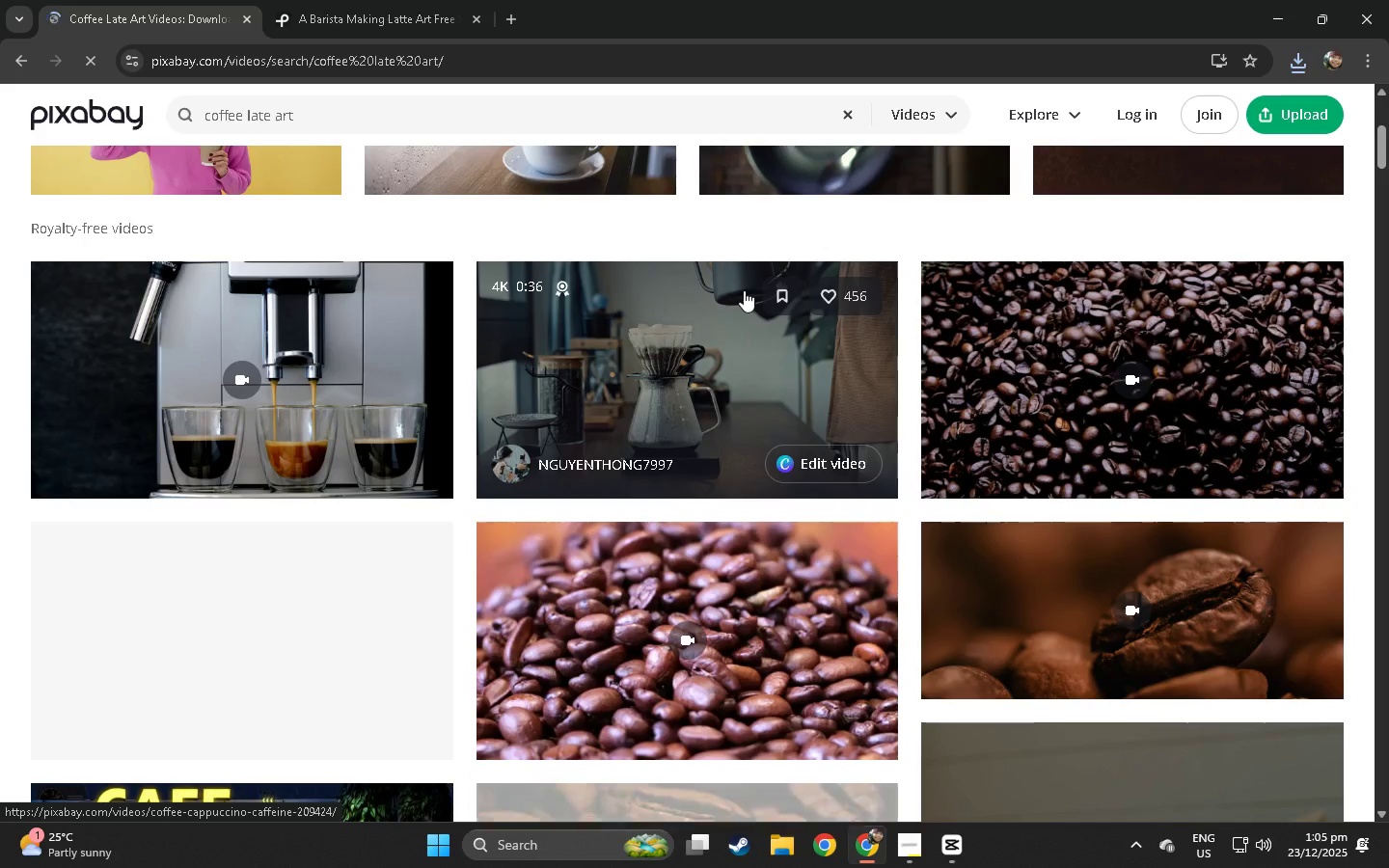 
scroll: coordinate [739, 310], scroll_direction: down, amount: 64.0
 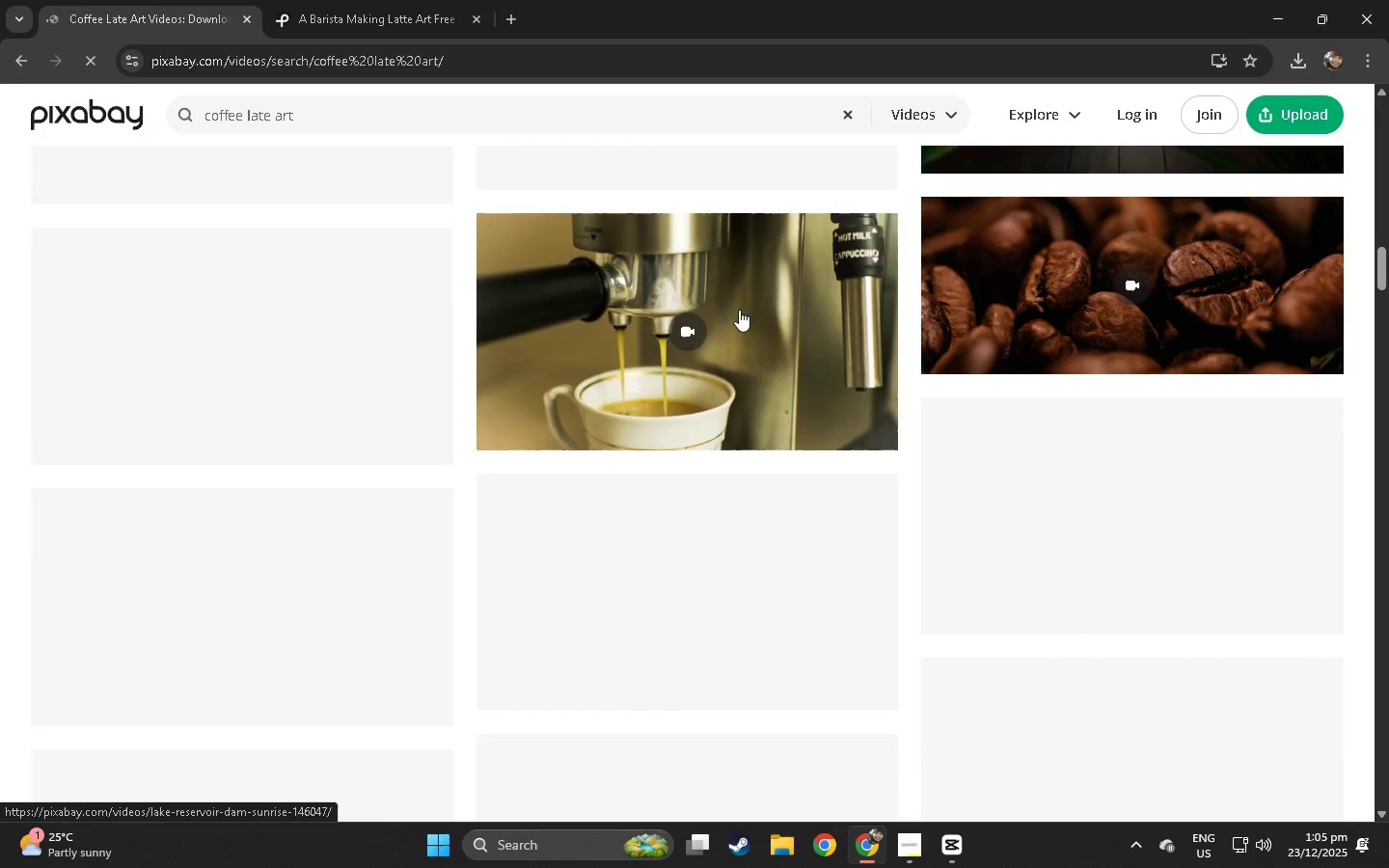 
scroll: coordinate [739, 310], scroll_direction: up, amount: 5.0
 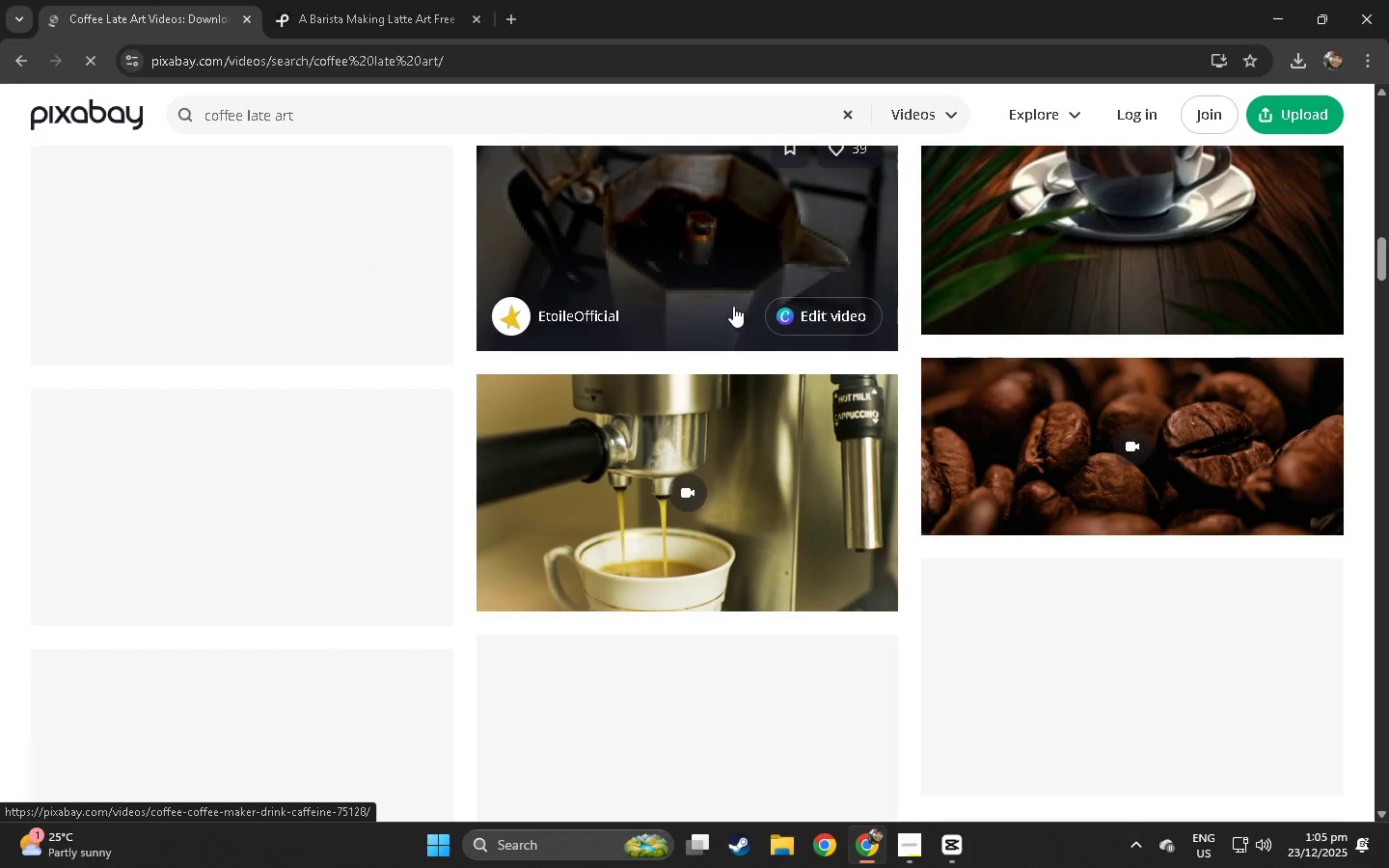 
left_click_drag(start_coordinate=[377, 111], to_coordinate=[117, 112])
 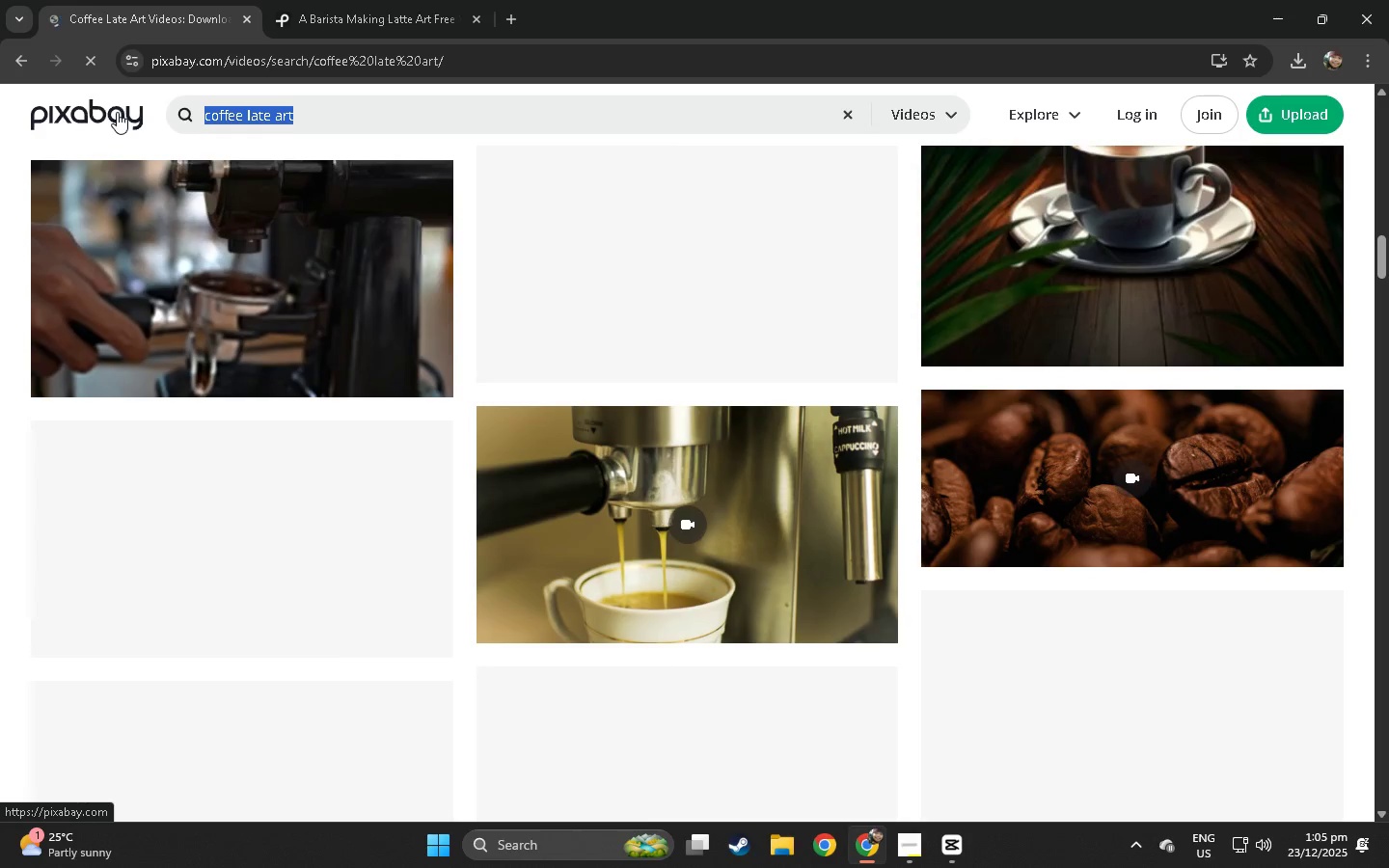 
scroll: coordinate [407, 157], scroll_direction: up, amount: 1.0
 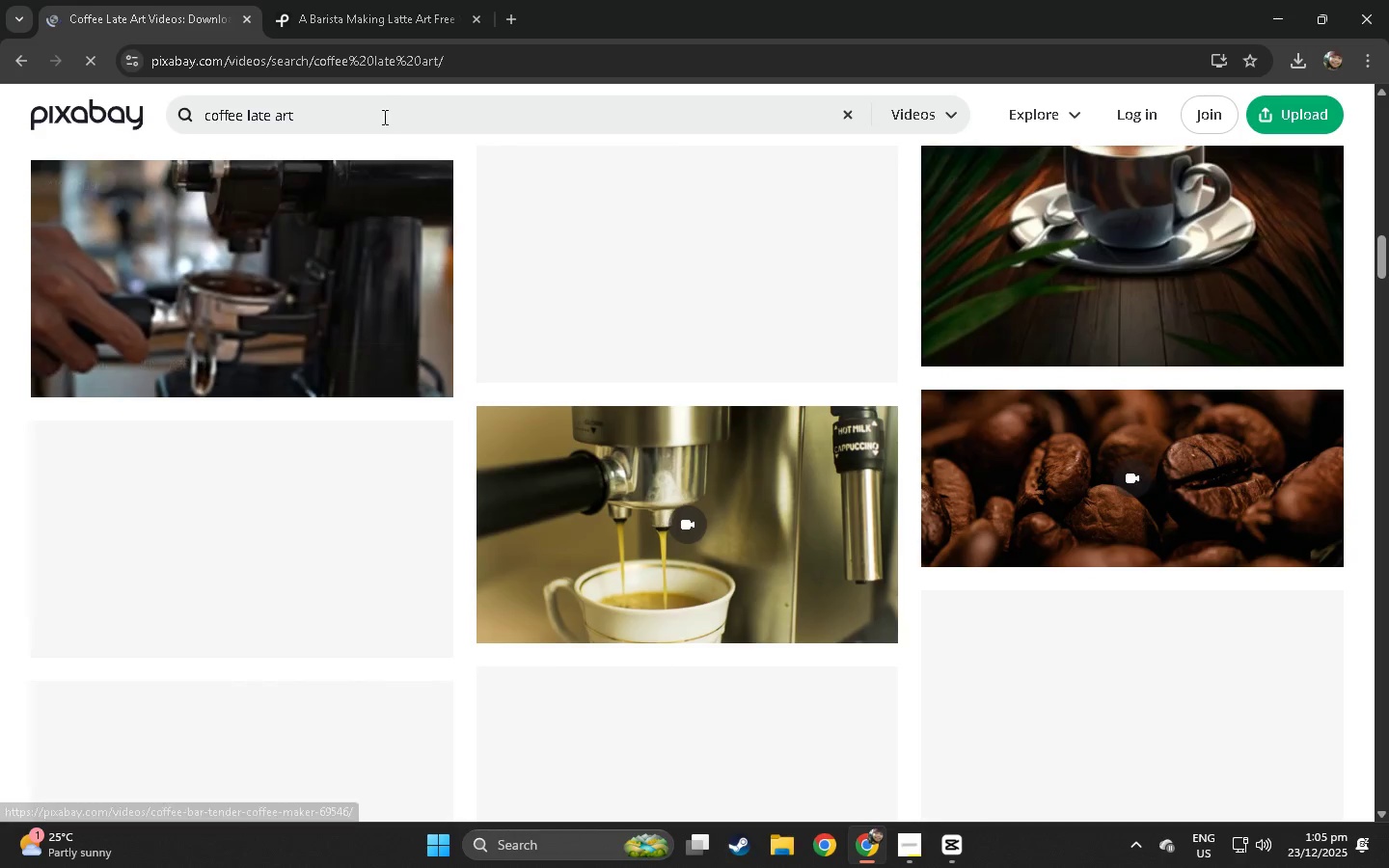 
type(;att)
key(Backspace)
key(Backspace)
key(Backspace)
key(Backspace)
type(laate ar)
key(Backspace)
key(Backspace)
key(Backspace)
key(Backspace)
key(Backspace)
type(t)
key(Backspace)
key(Backspace)
type(tte art)
 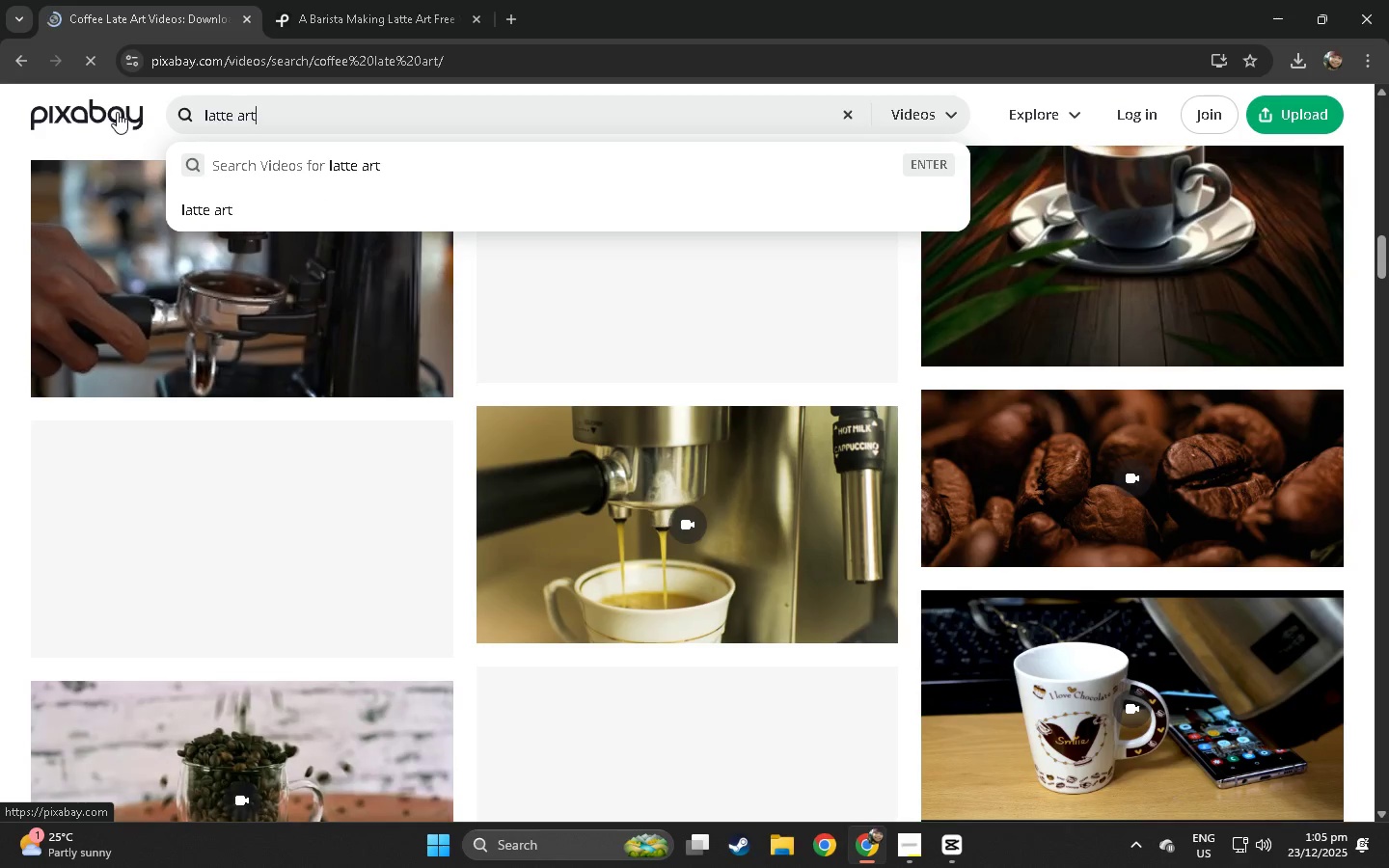 
key(Enter)
 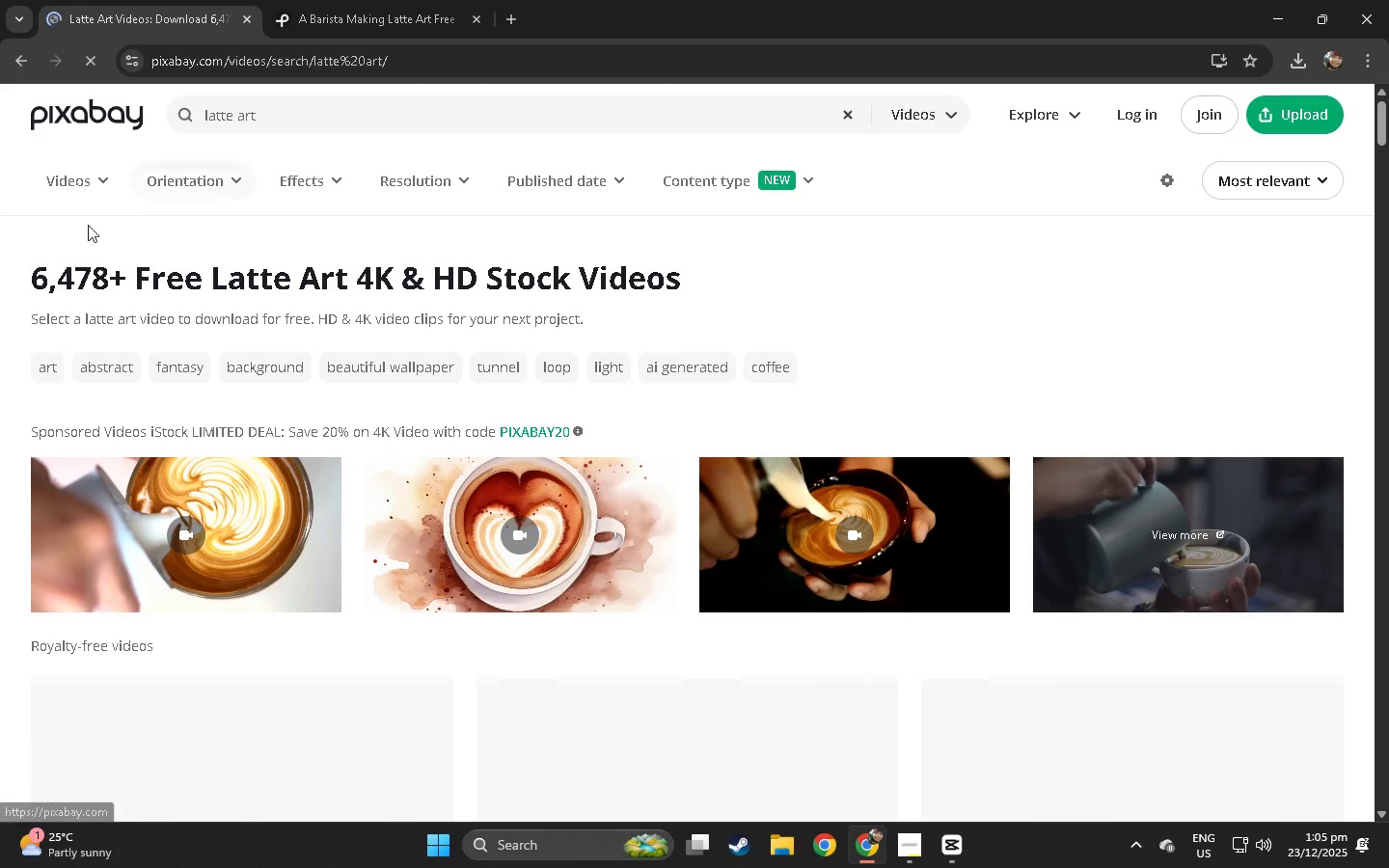 
scroll: coordinate [727, 538], scroll_direction: down, amount: 31.0
 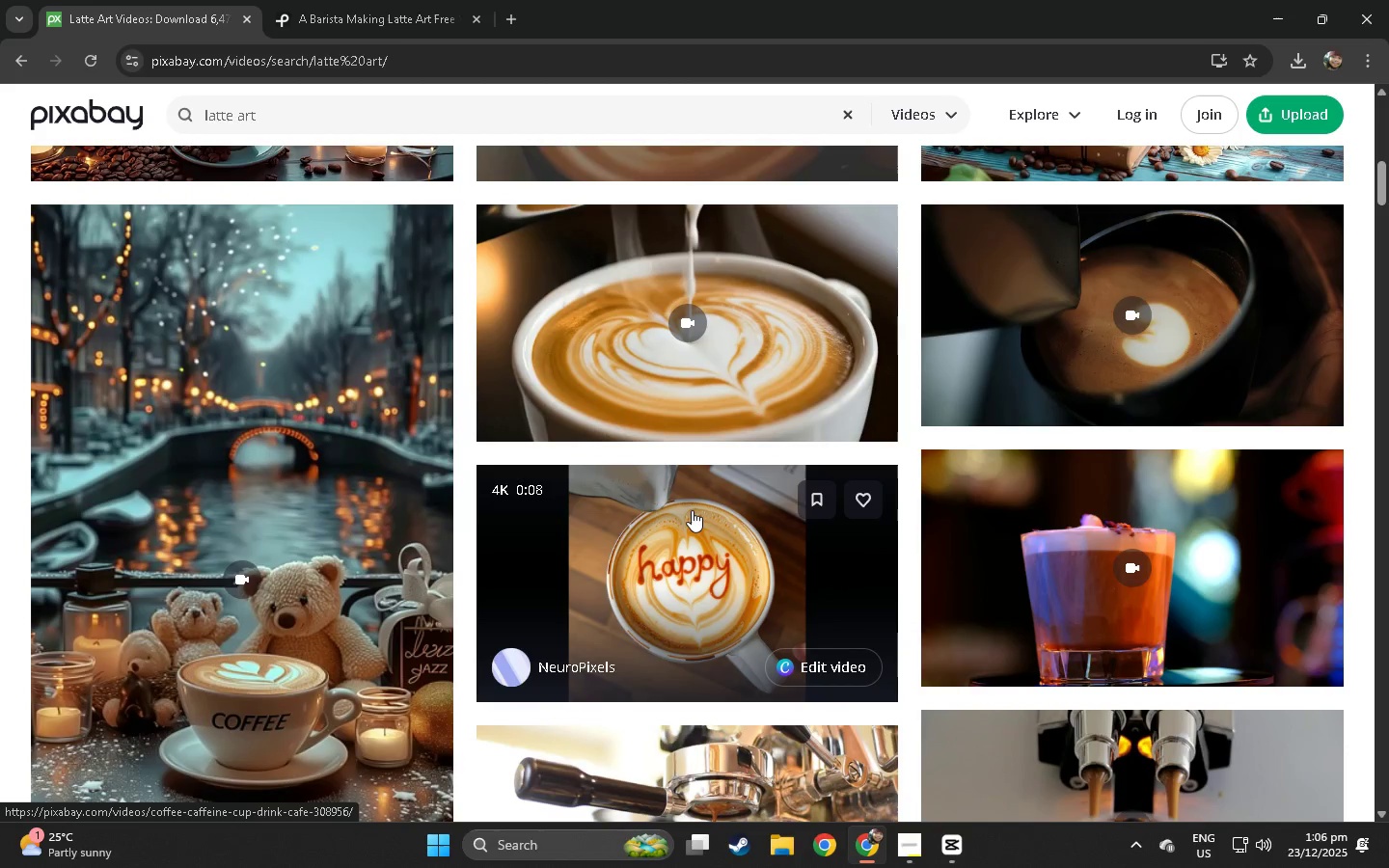 
scroll: coordinate [1116, 521], scroll_direction: down, amount: 38.0
 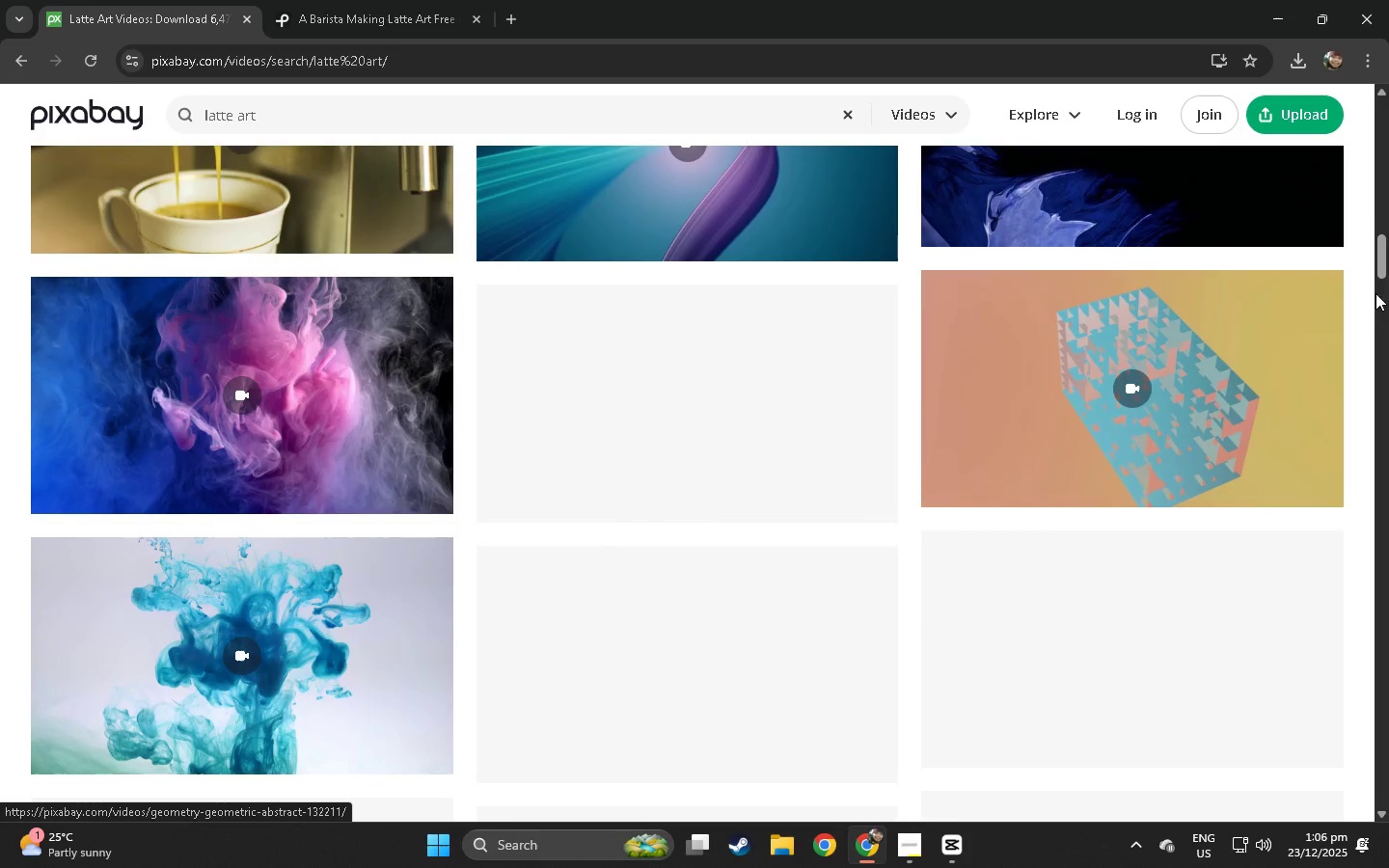 
left_click_drag(start_coordinate=[1377, 275], to_coordinate=[1378, 167])
 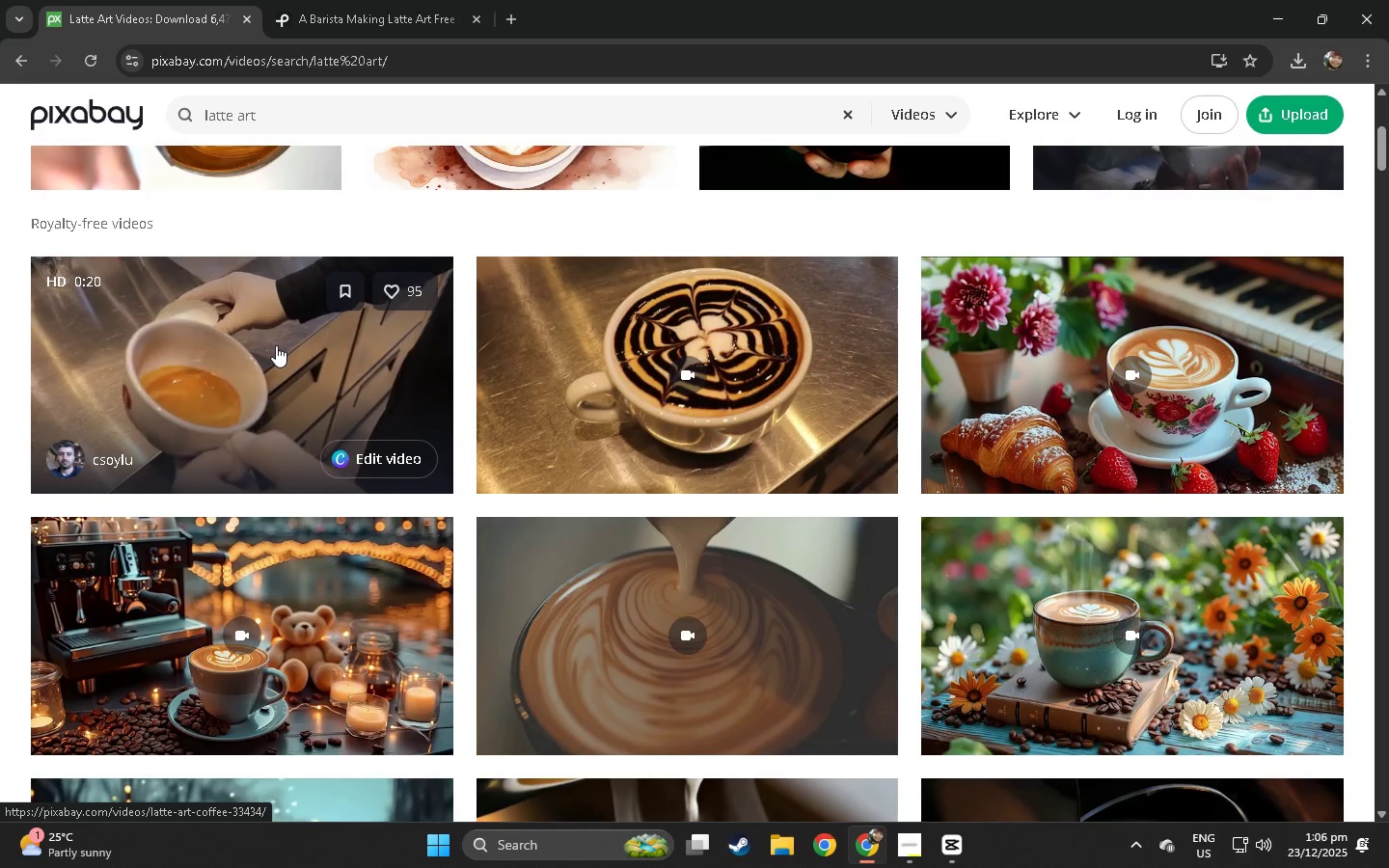 
left_click([276, 345])
 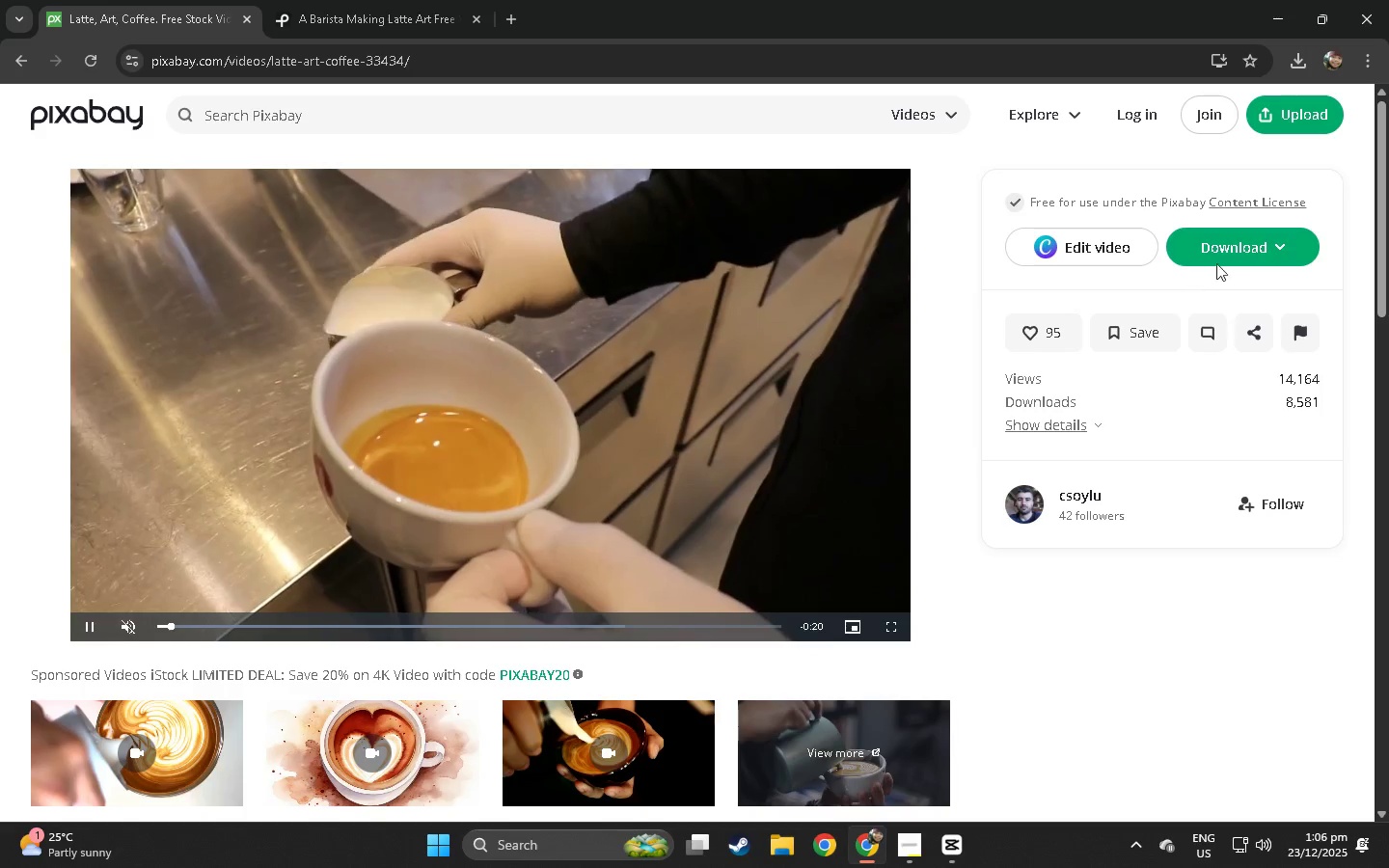 
left_click([1240, 240])
 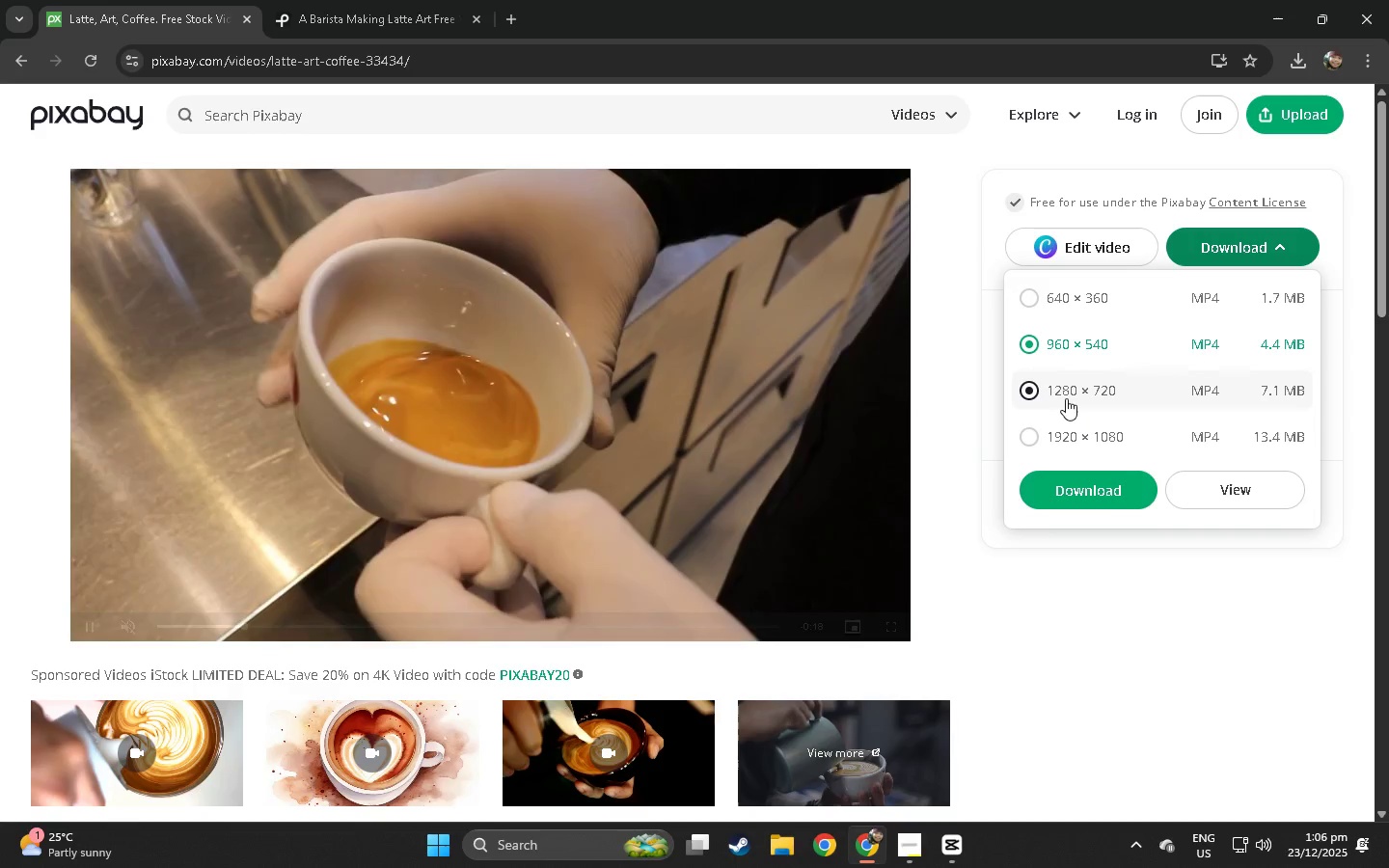 
left_click([1063, 397])
 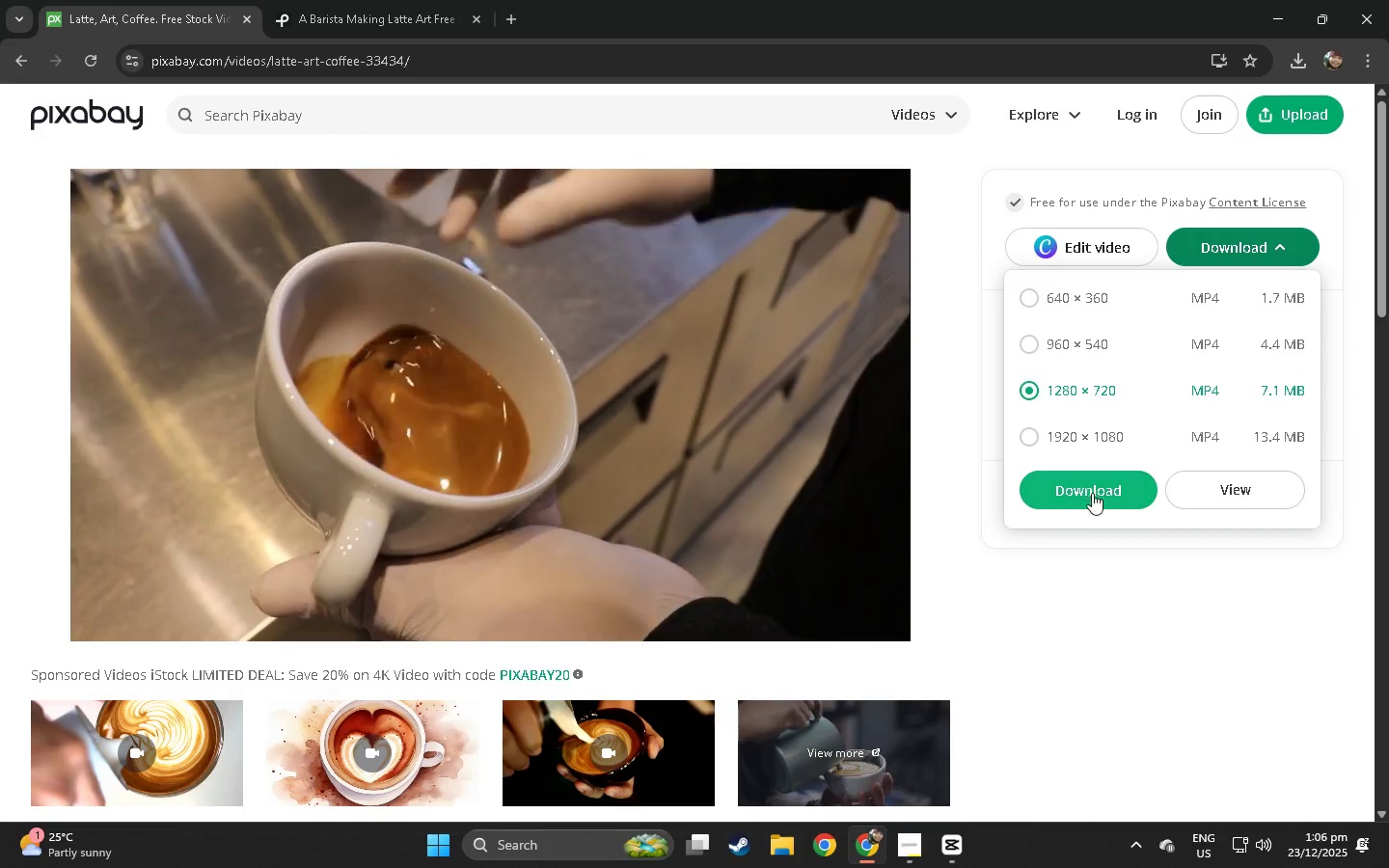 
left_click([1092, 499])
 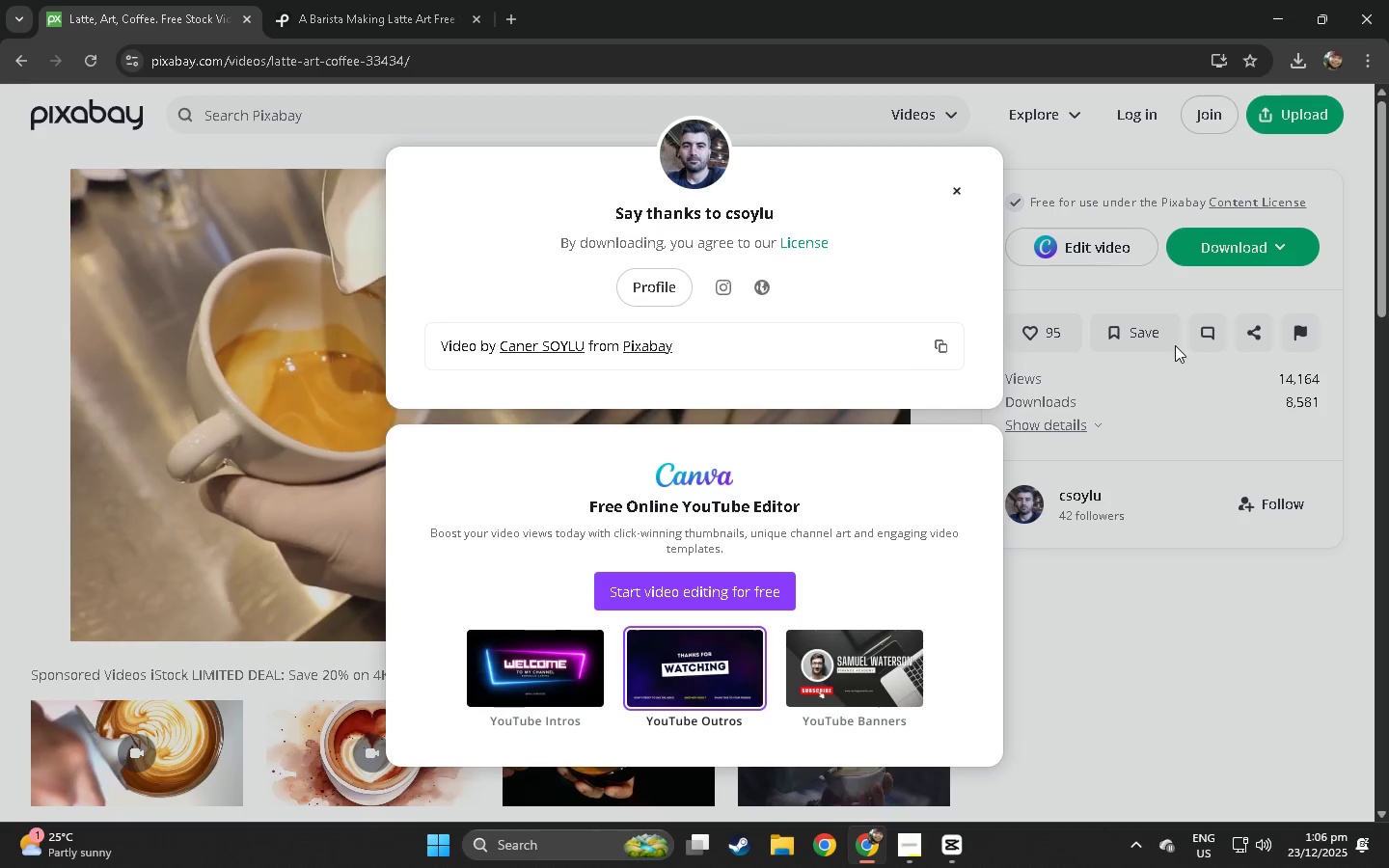 
wait(9.41)
 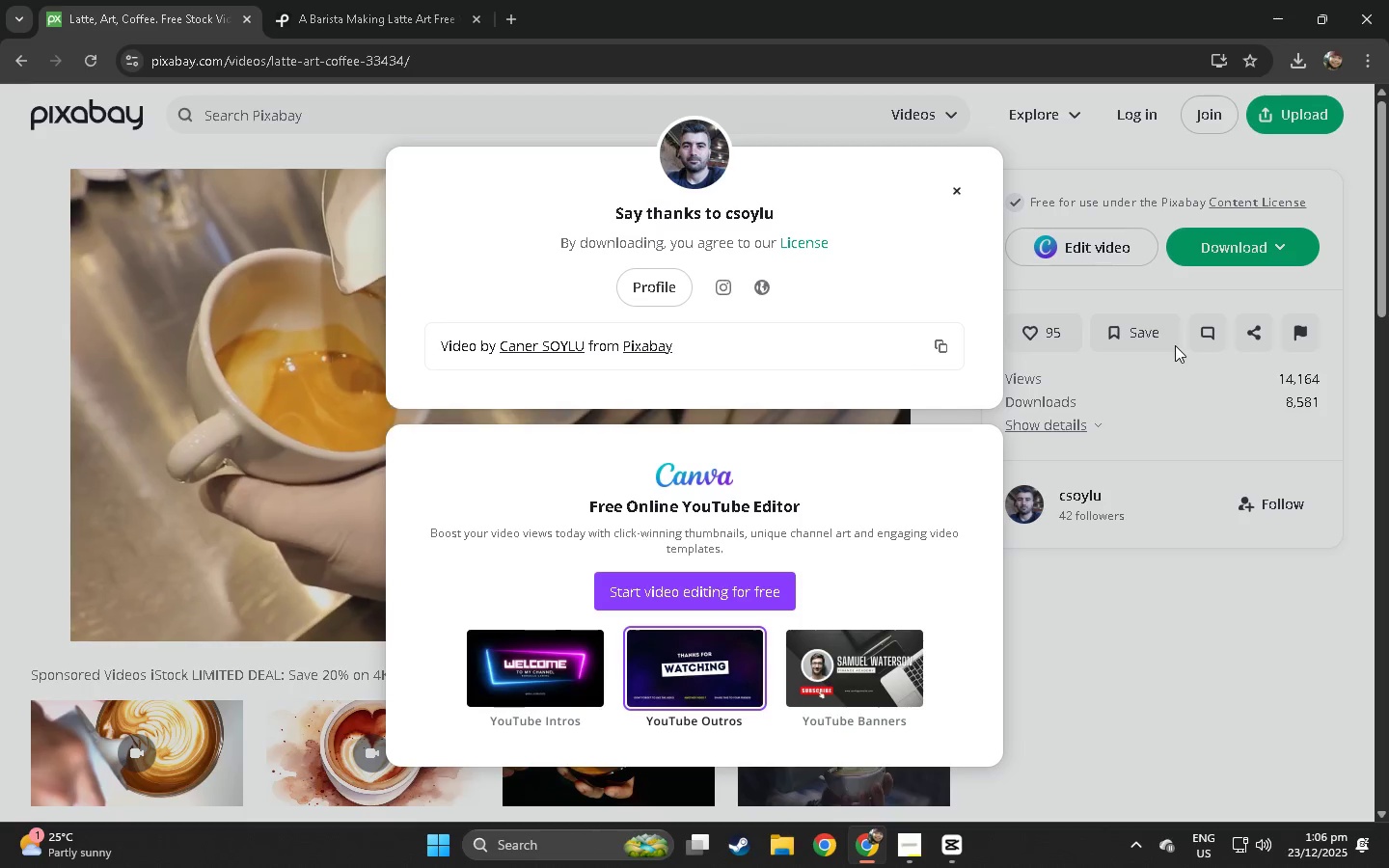 
double_click([1244, 263])
 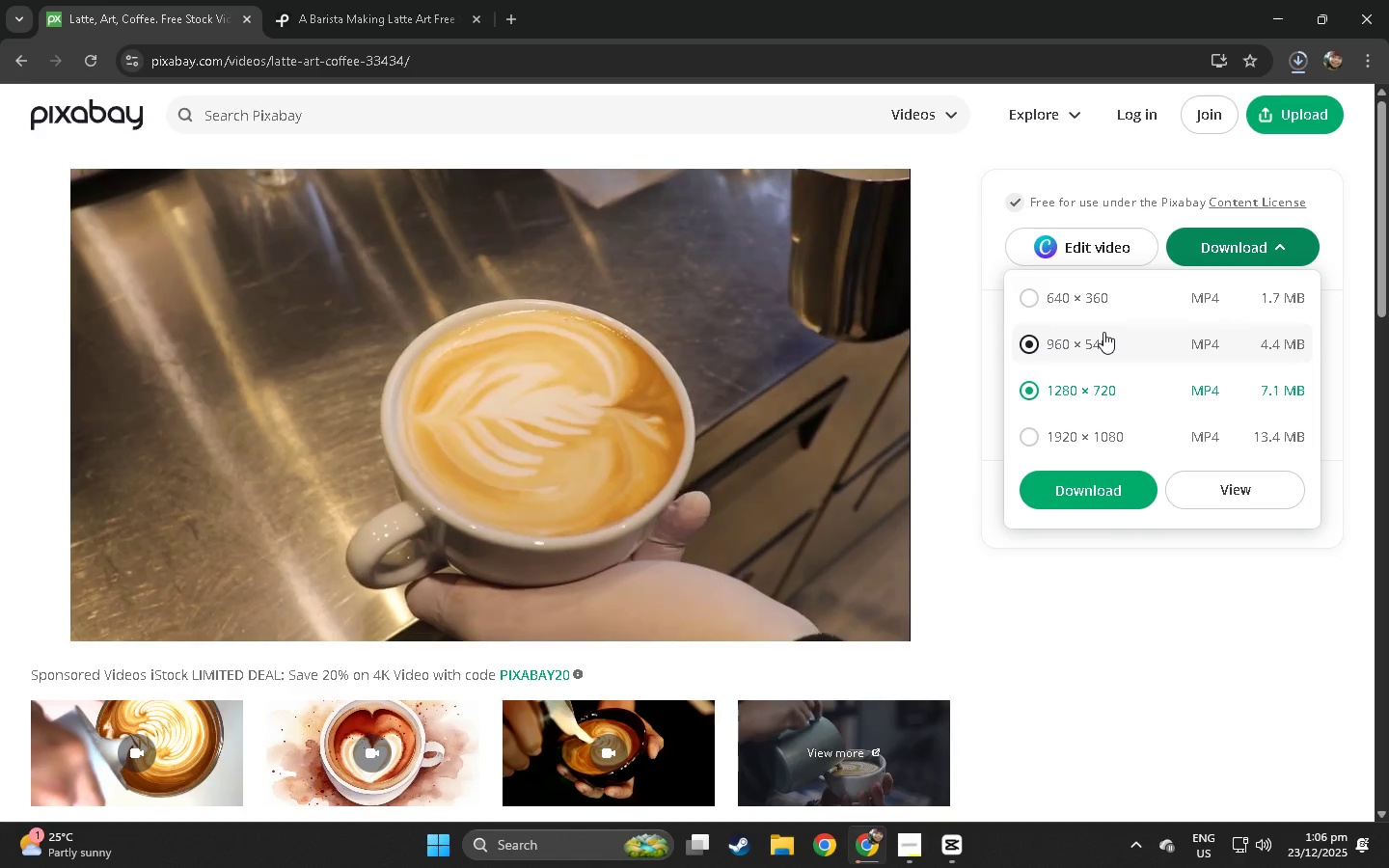 
wait(9.45)
 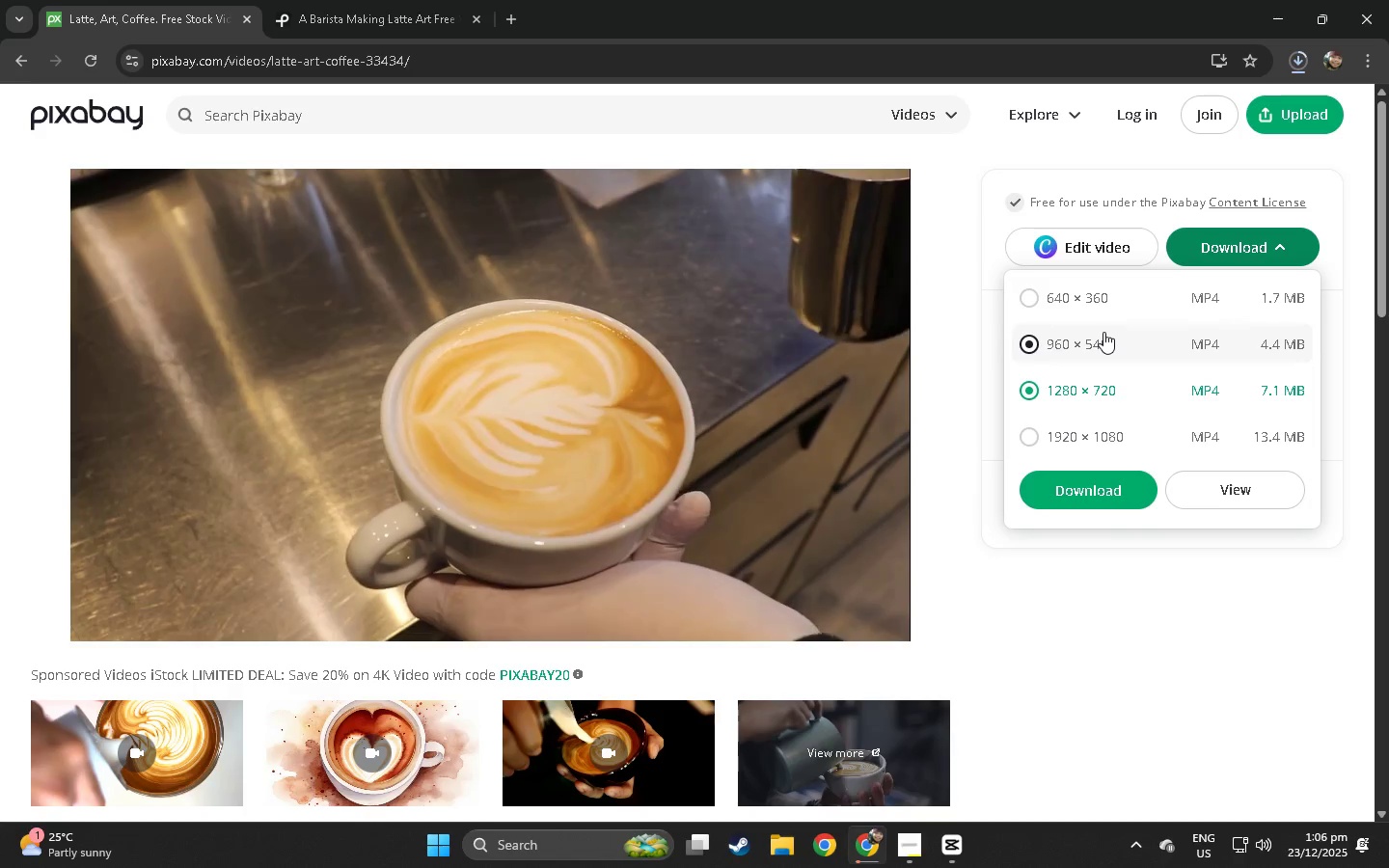 
left_click([1292, 75])
 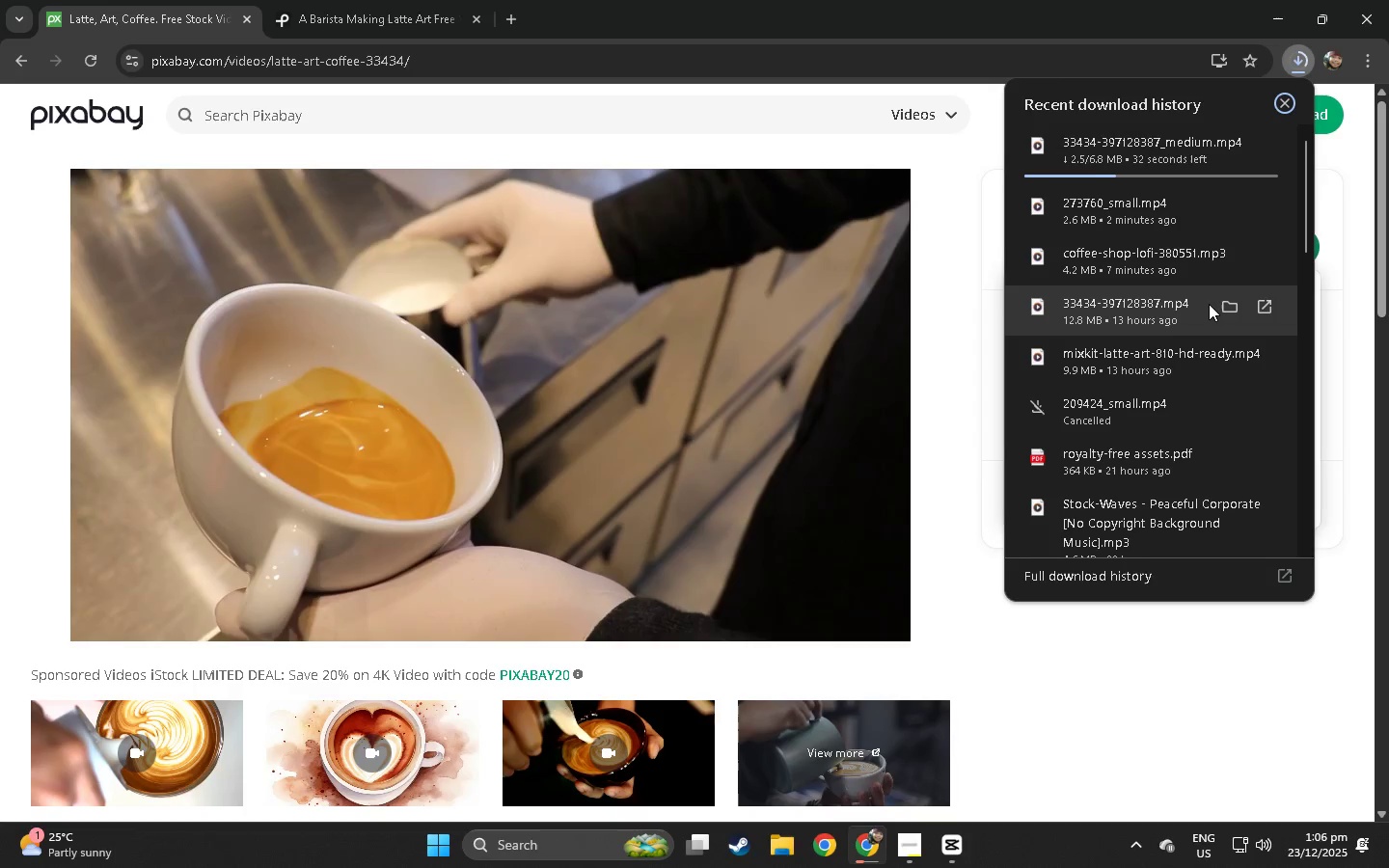 
wait(8.3)
 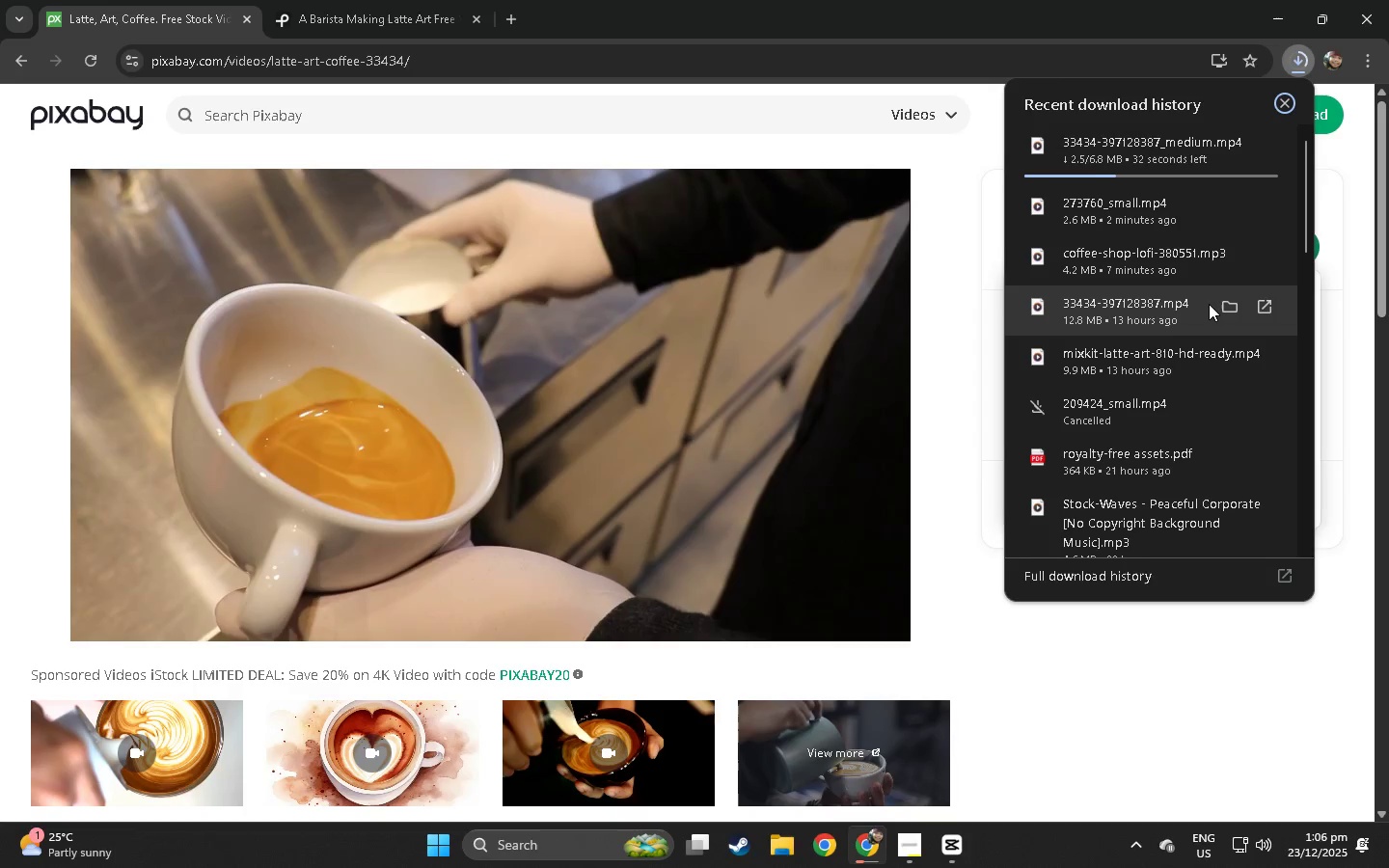 
left_click([1226, 361])
 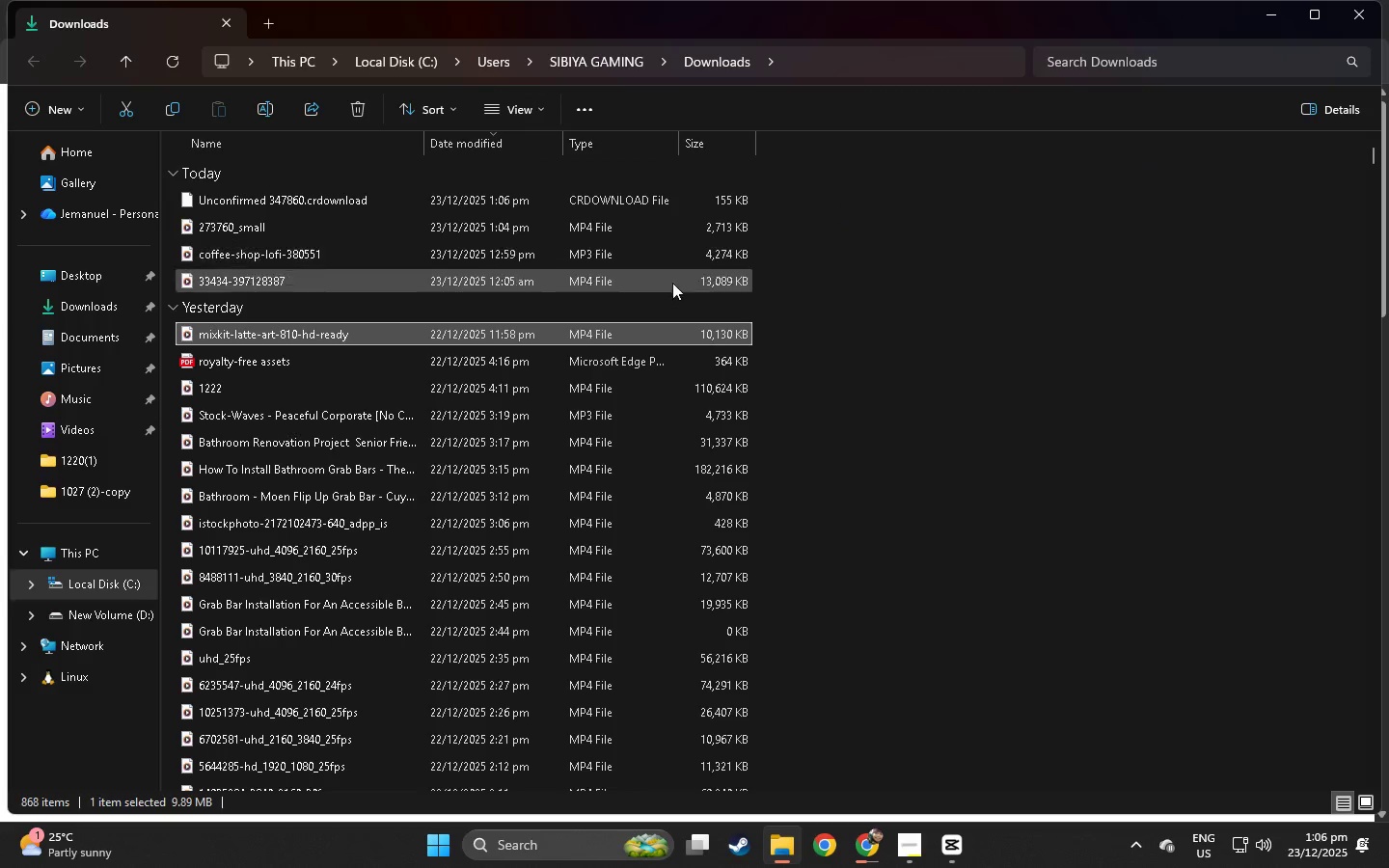 
double_click([560, 337])
 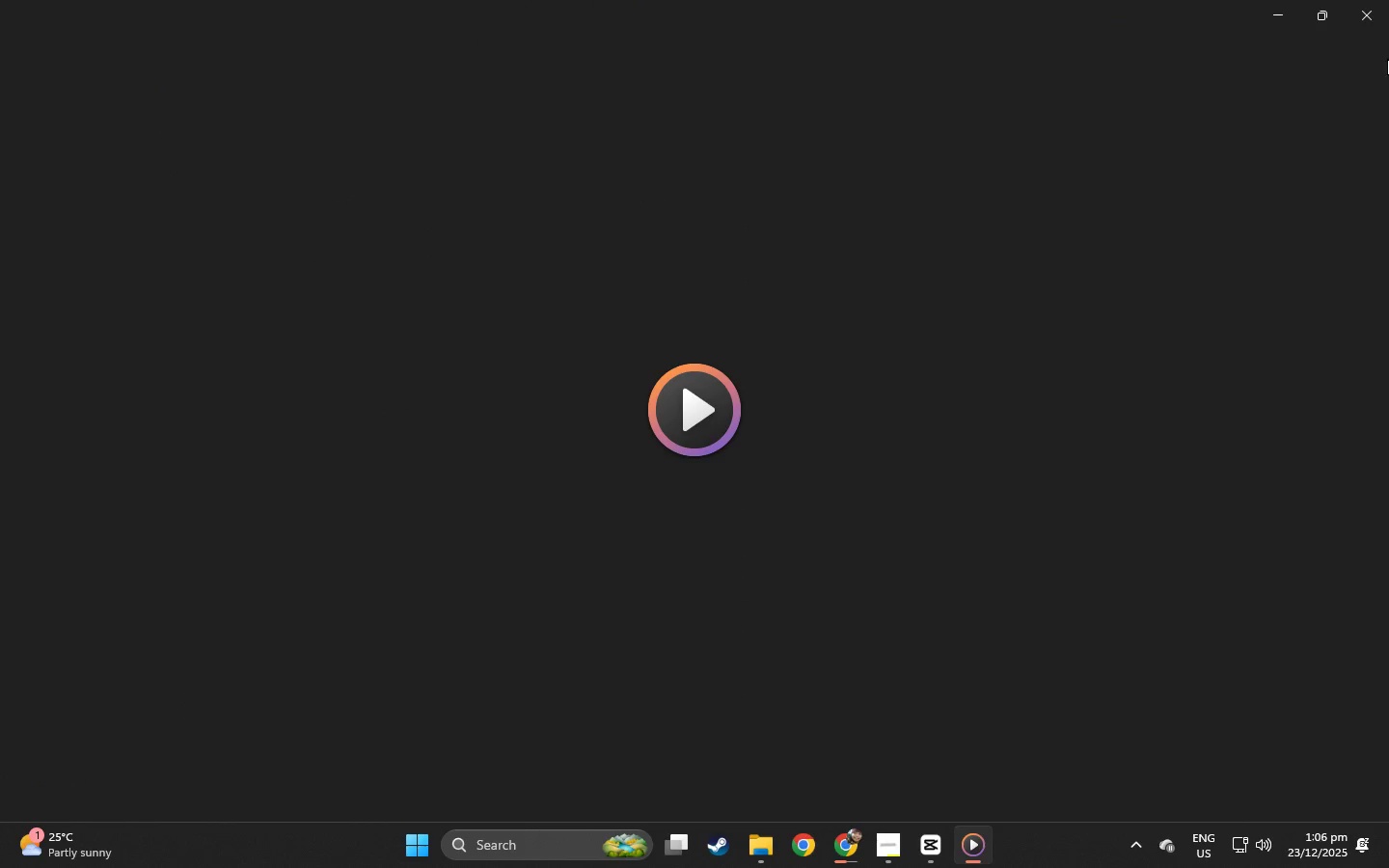 
mouse_move([1337, 34])
 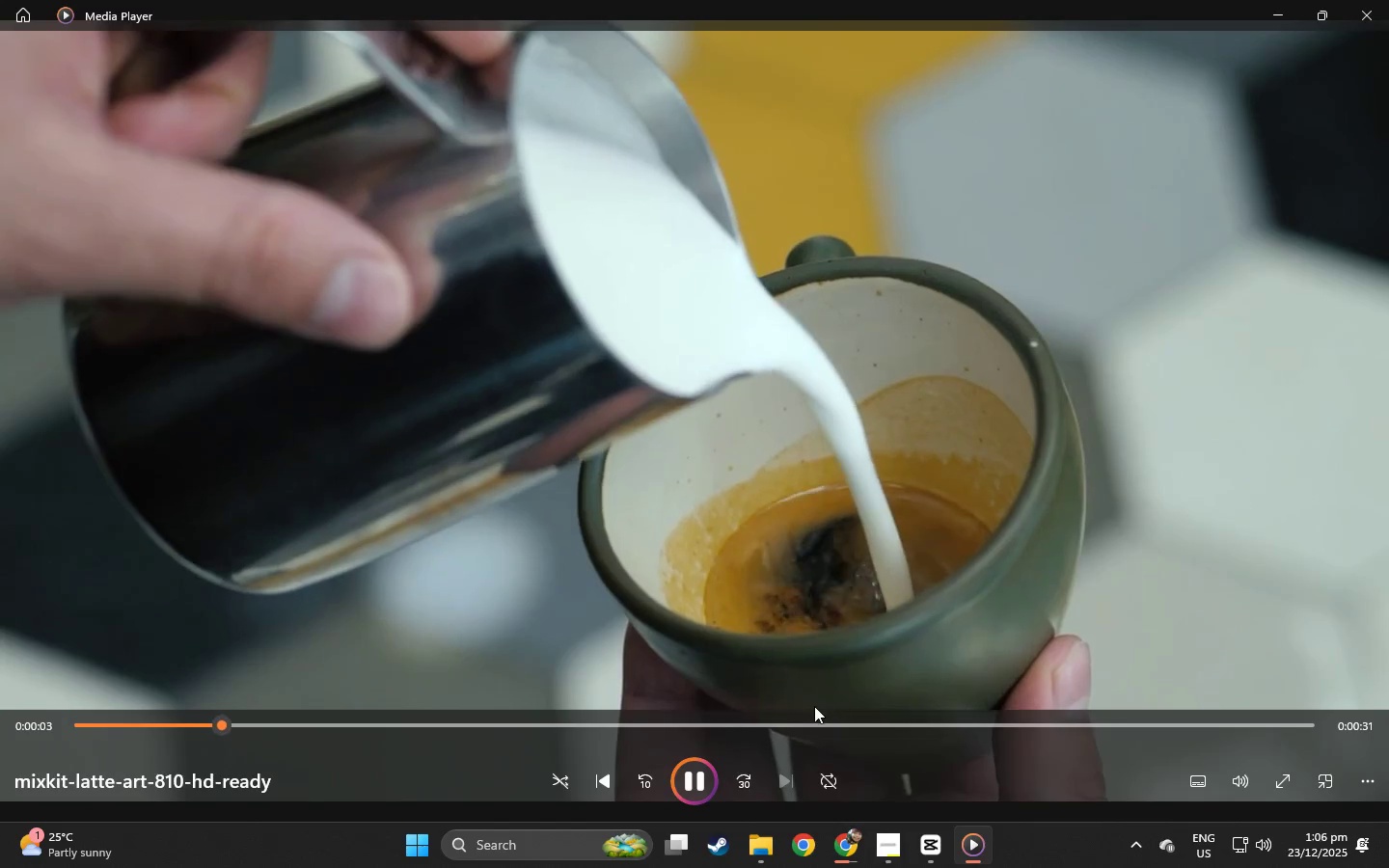 
left_click([799, 721])
 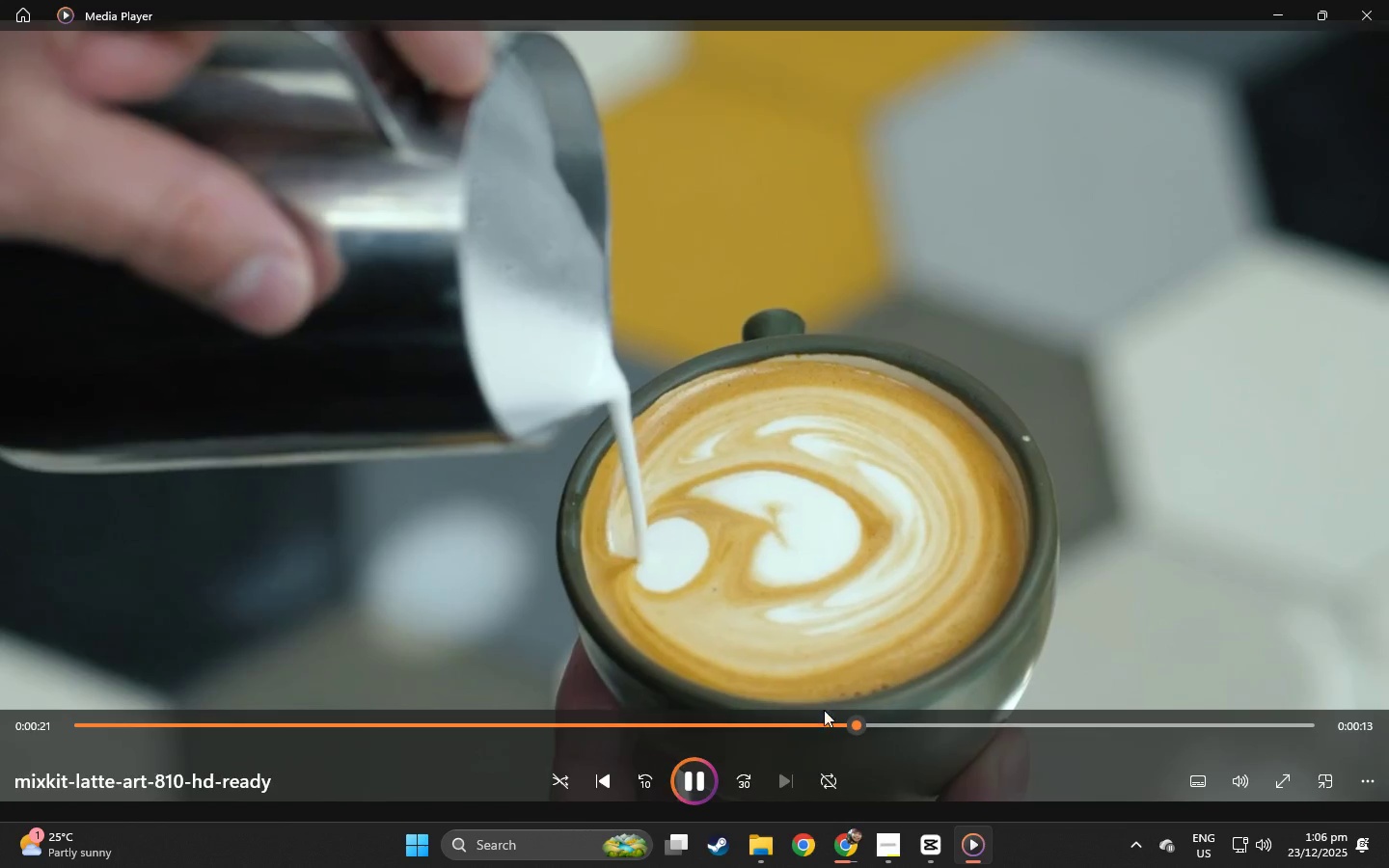 
left_click([1350, 25])
 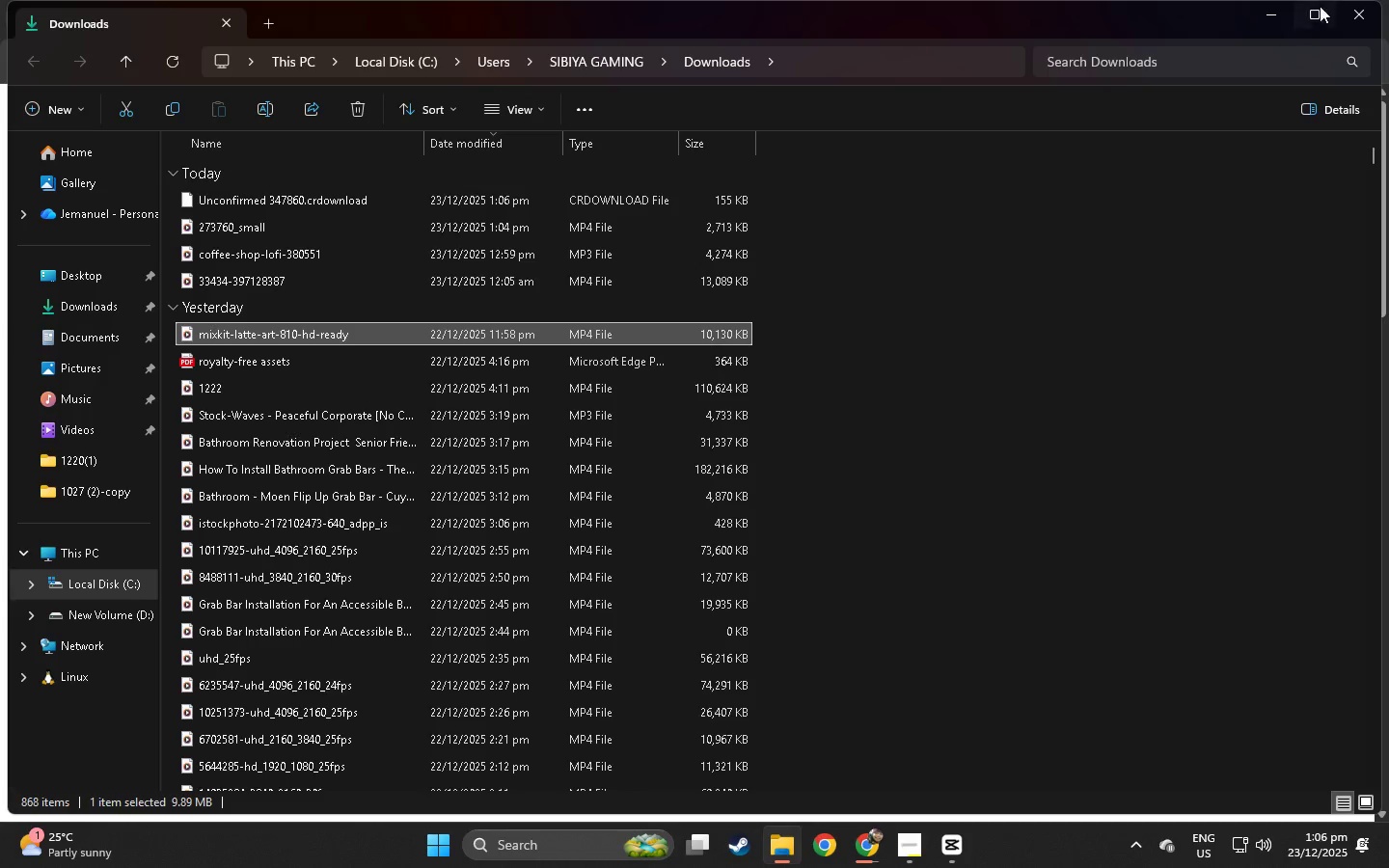 
left_click([1266, 10])
 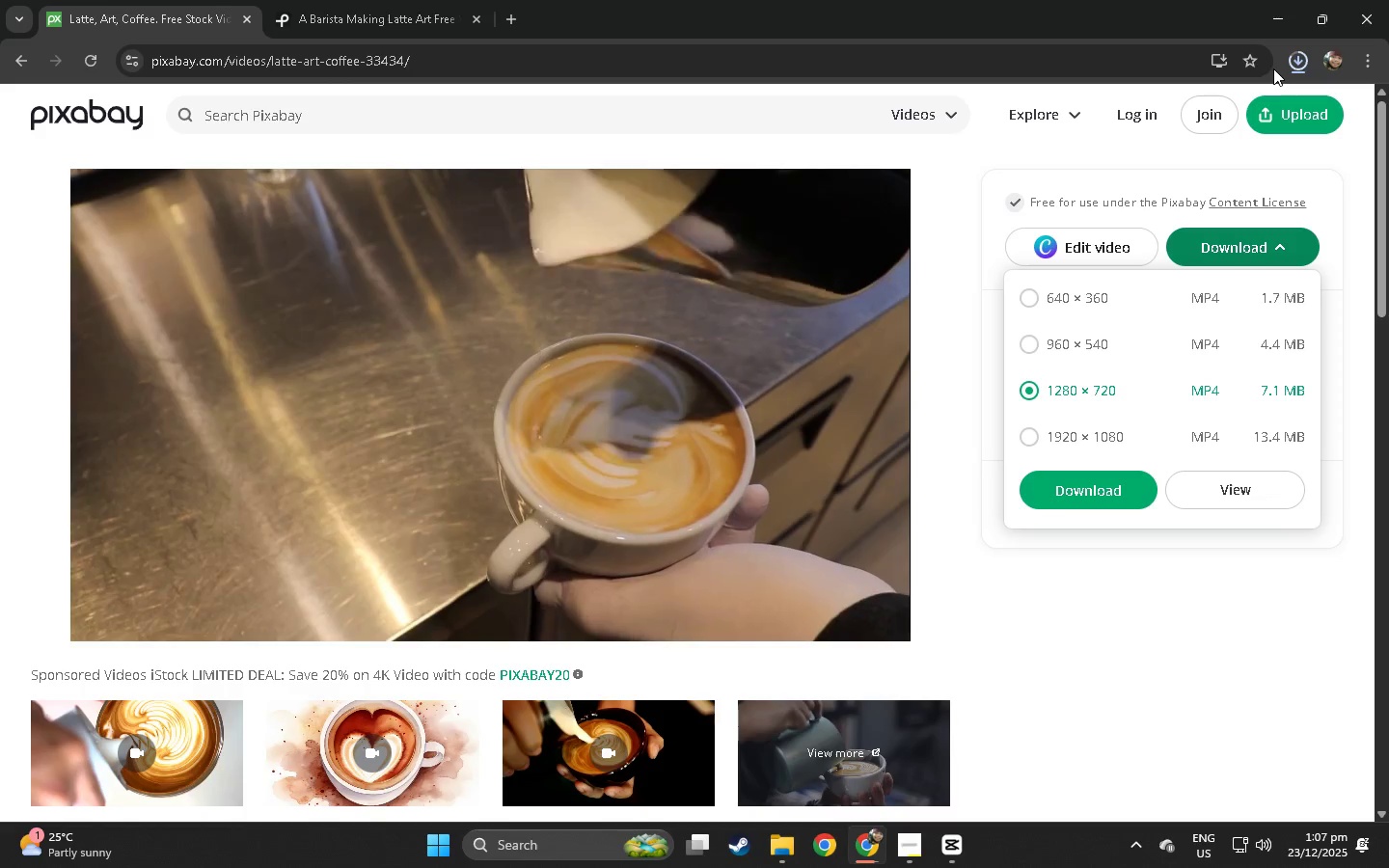 
wait(10.03)
 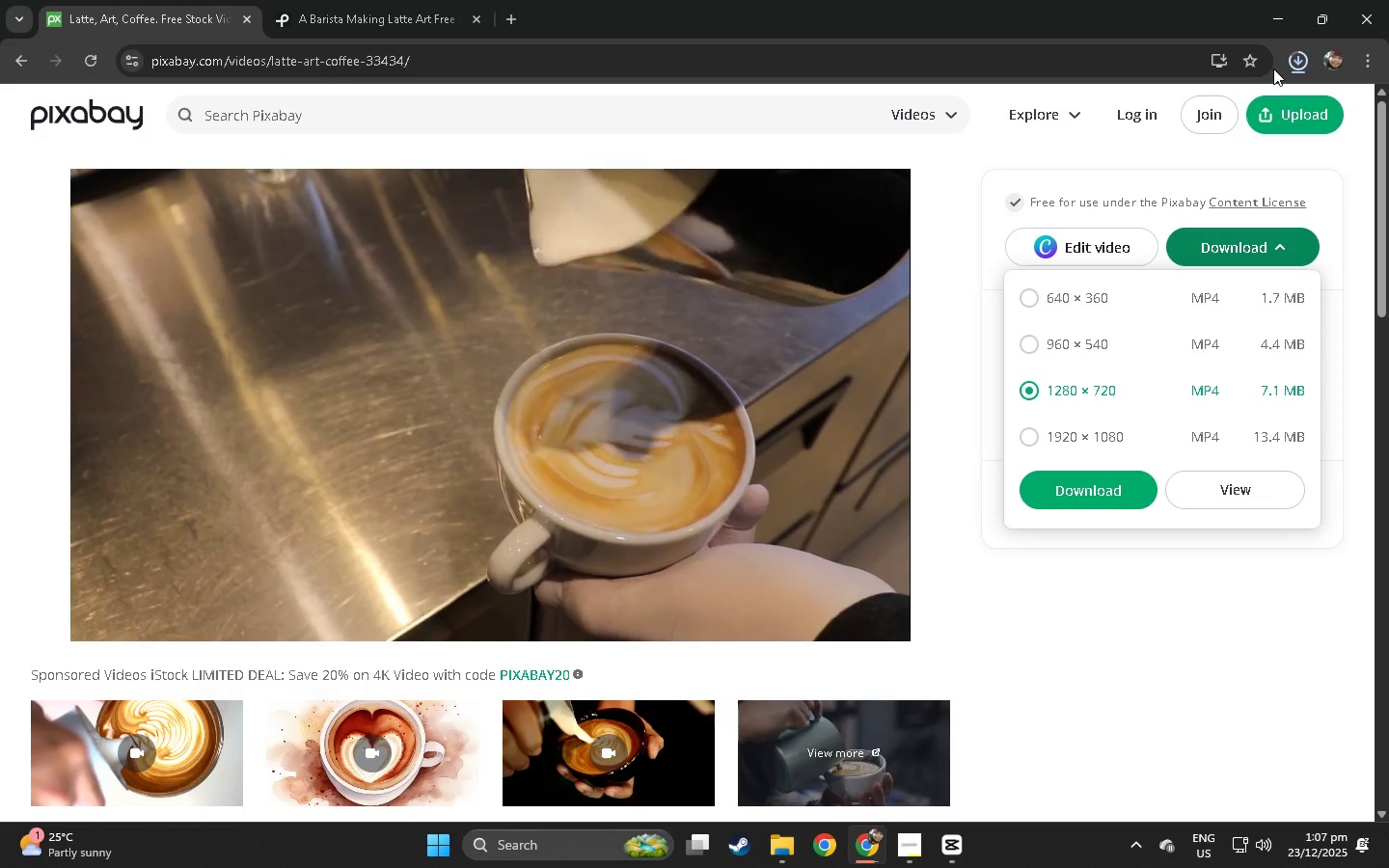 
left_click([1298, 68])
 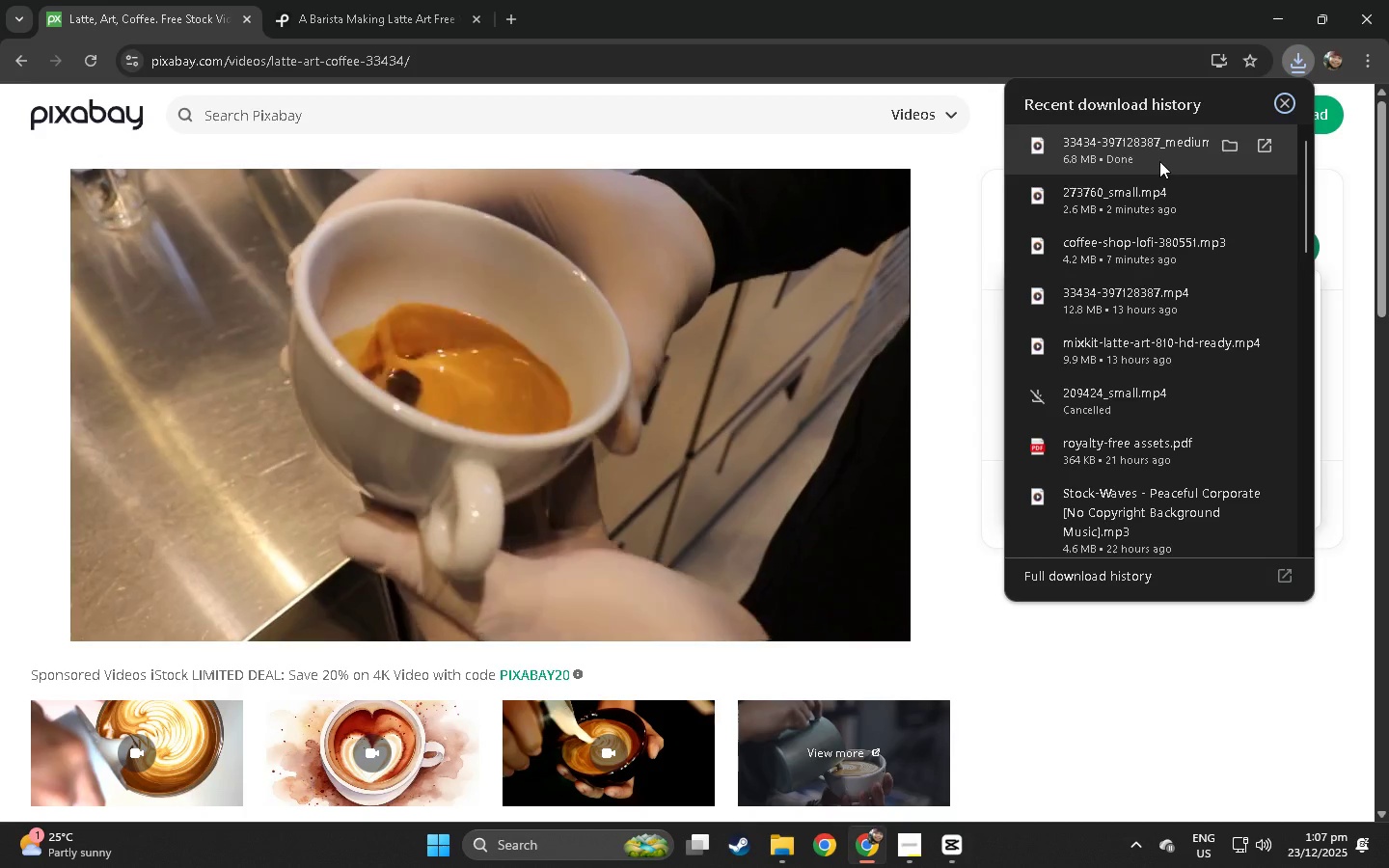 
left_click_drag(start_coordinate=[1148, 150], to_coordinate=[319, 357])
 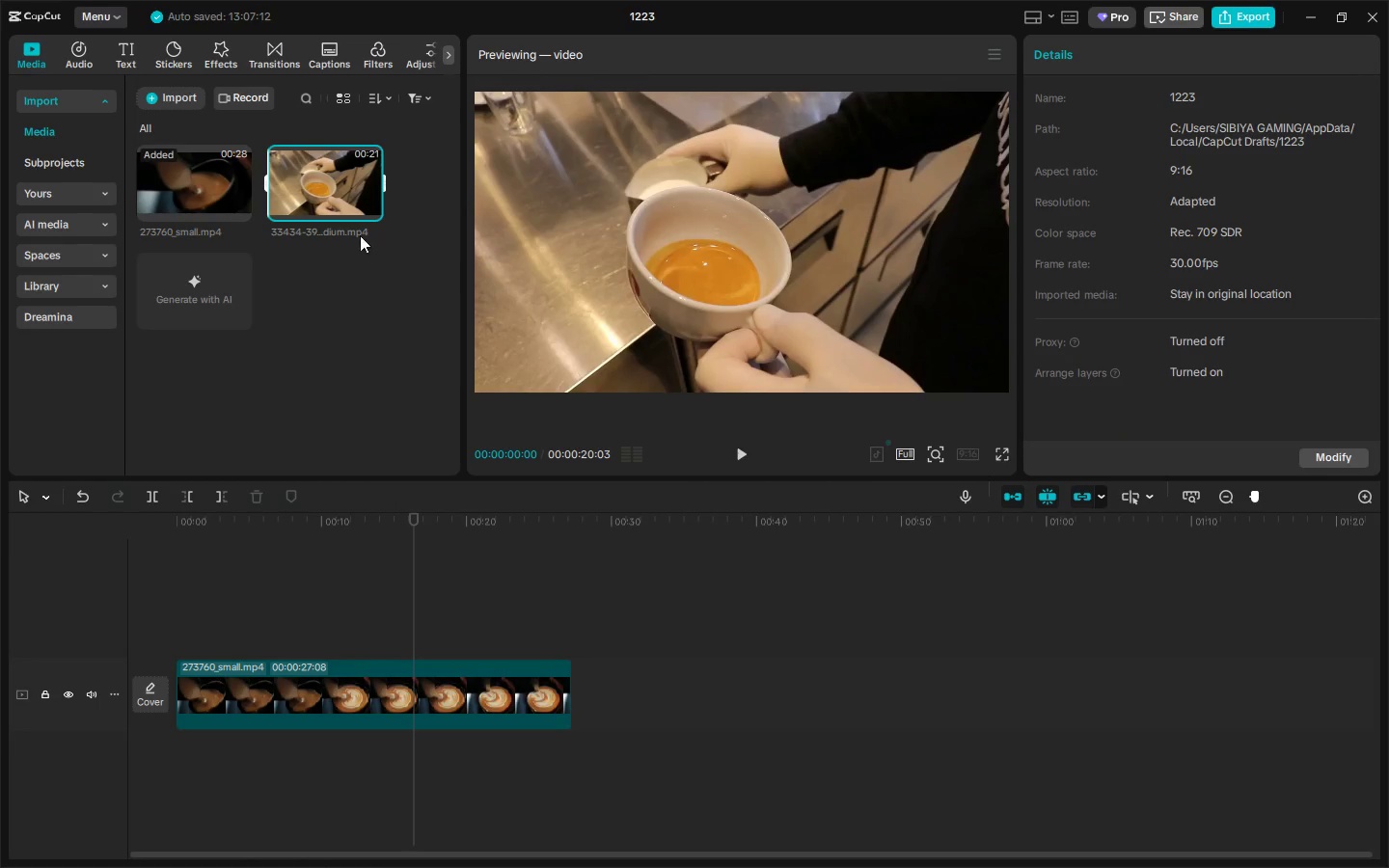 
key(Alt+Tab)
 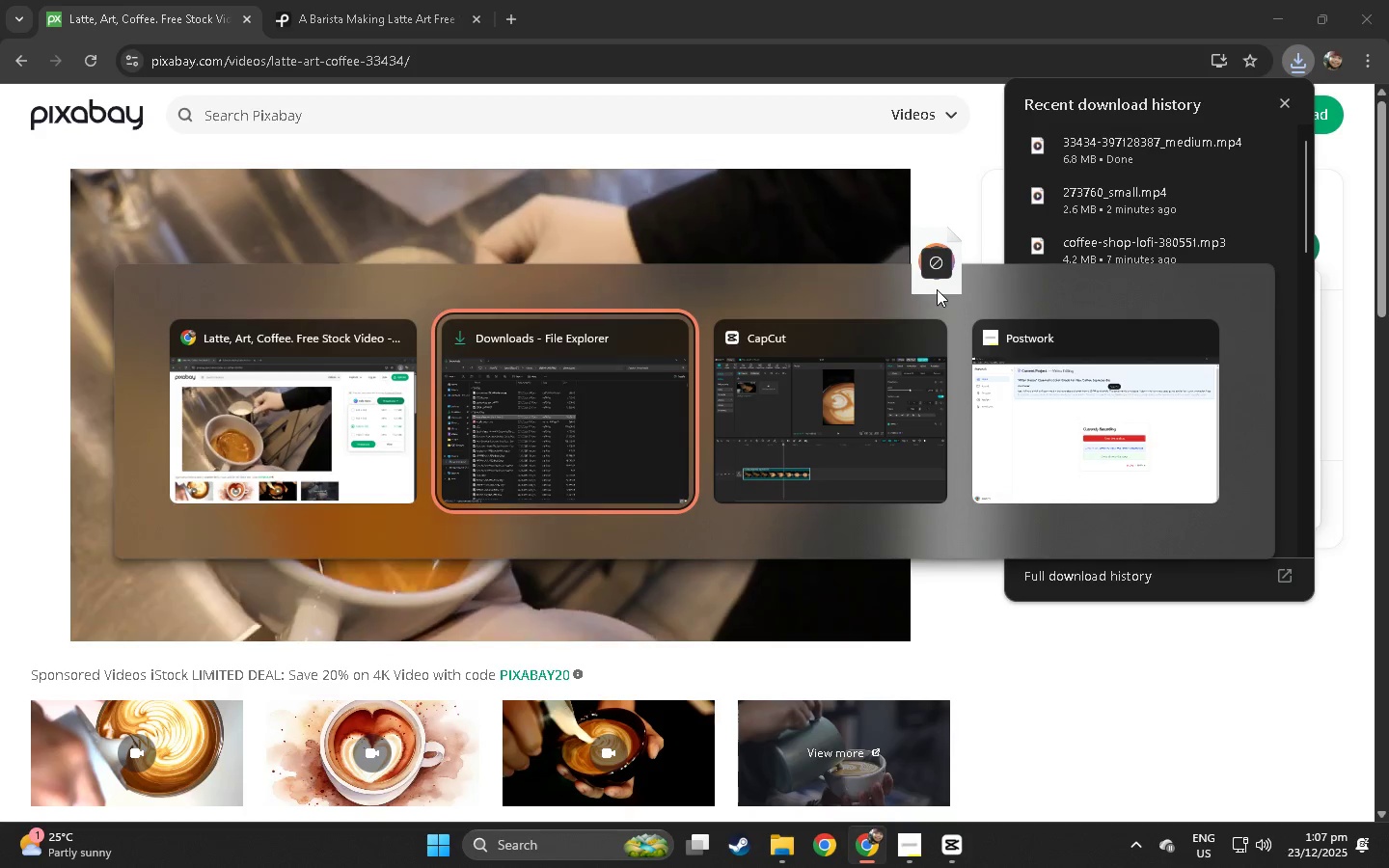 
key(Alt+Tab)
 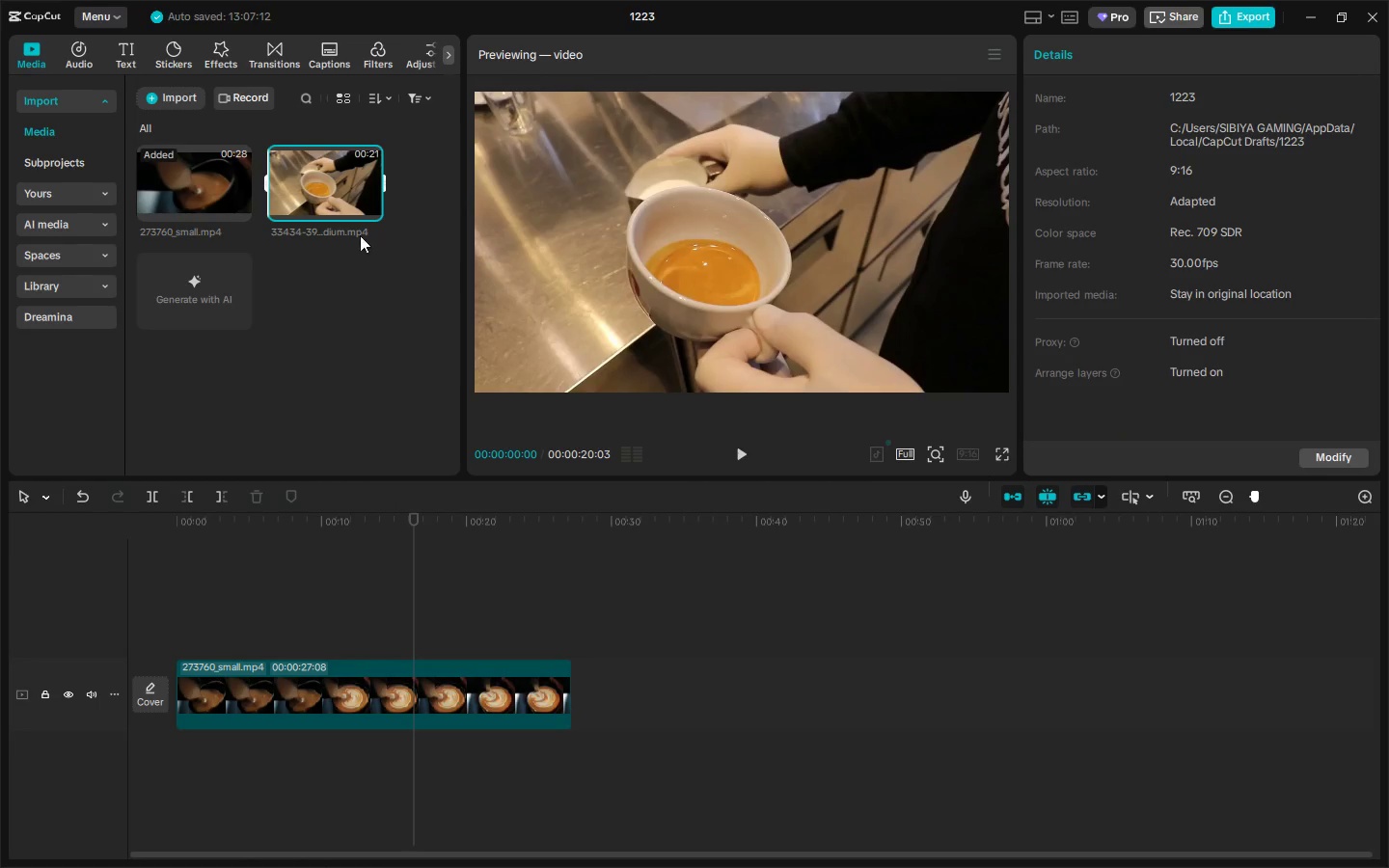 
left_click([313, 691])
 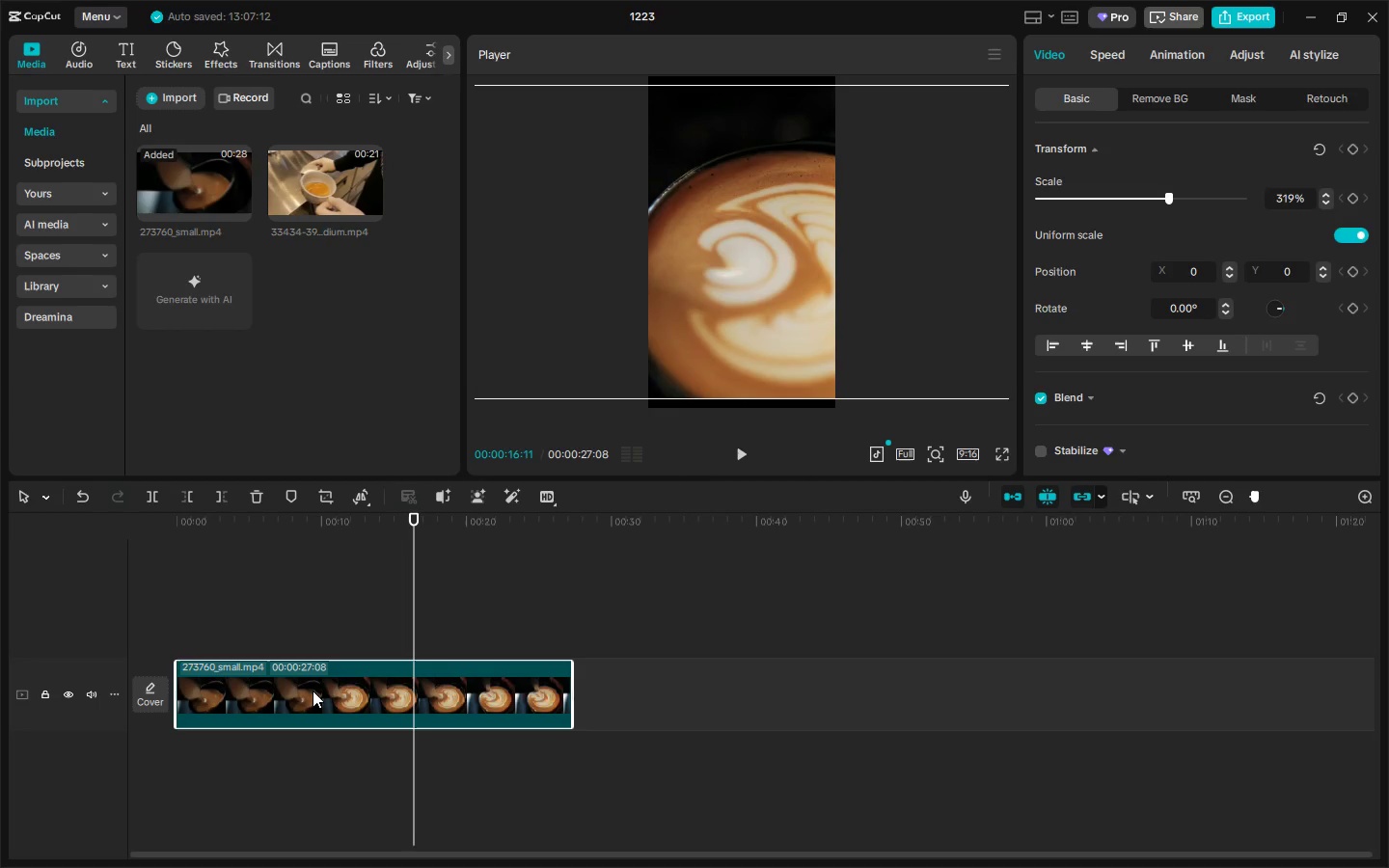 
key(Delete)
 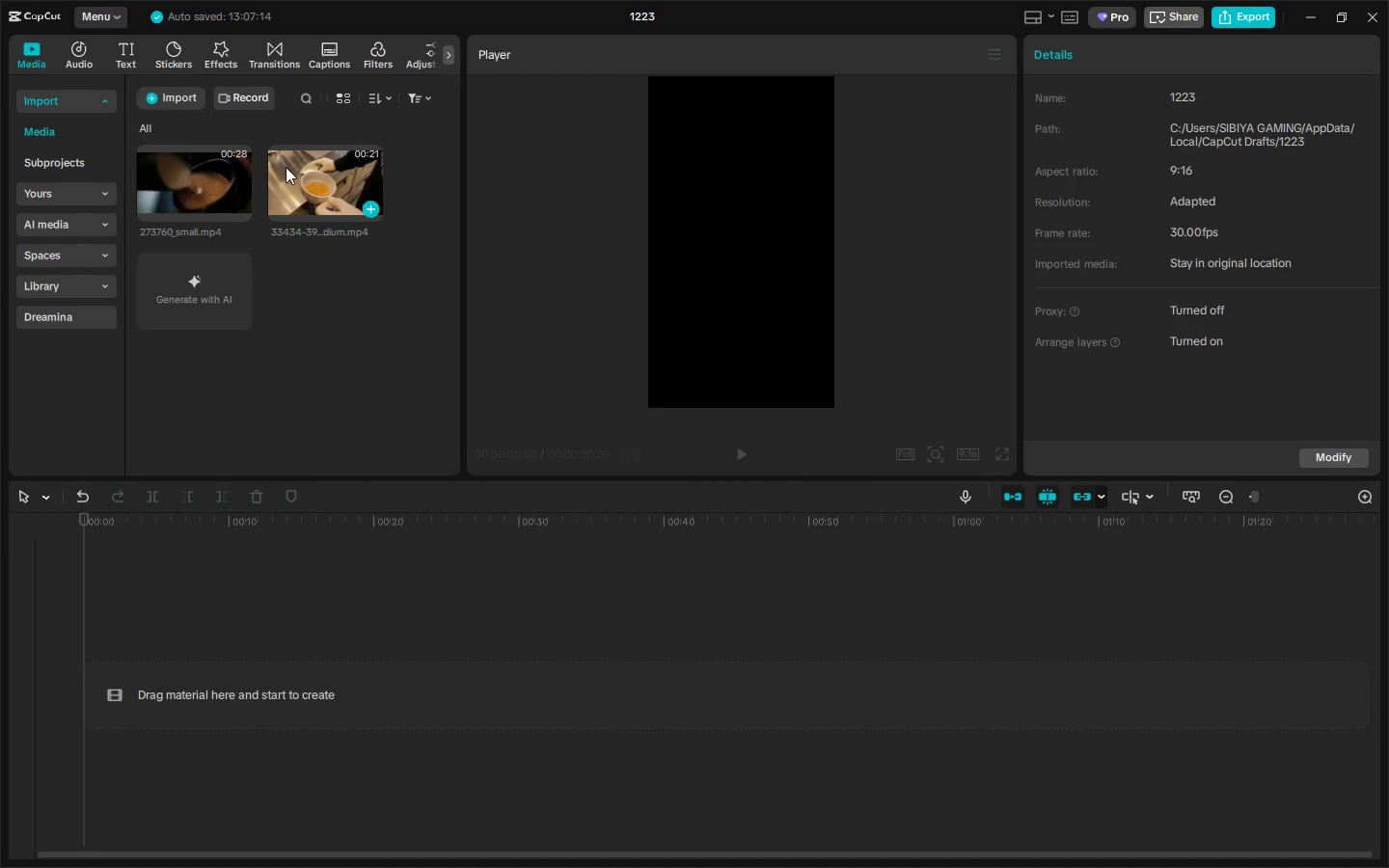 
left_click_drag(start_coordinate=[292, 188], to_coordinate=[151, 651])
 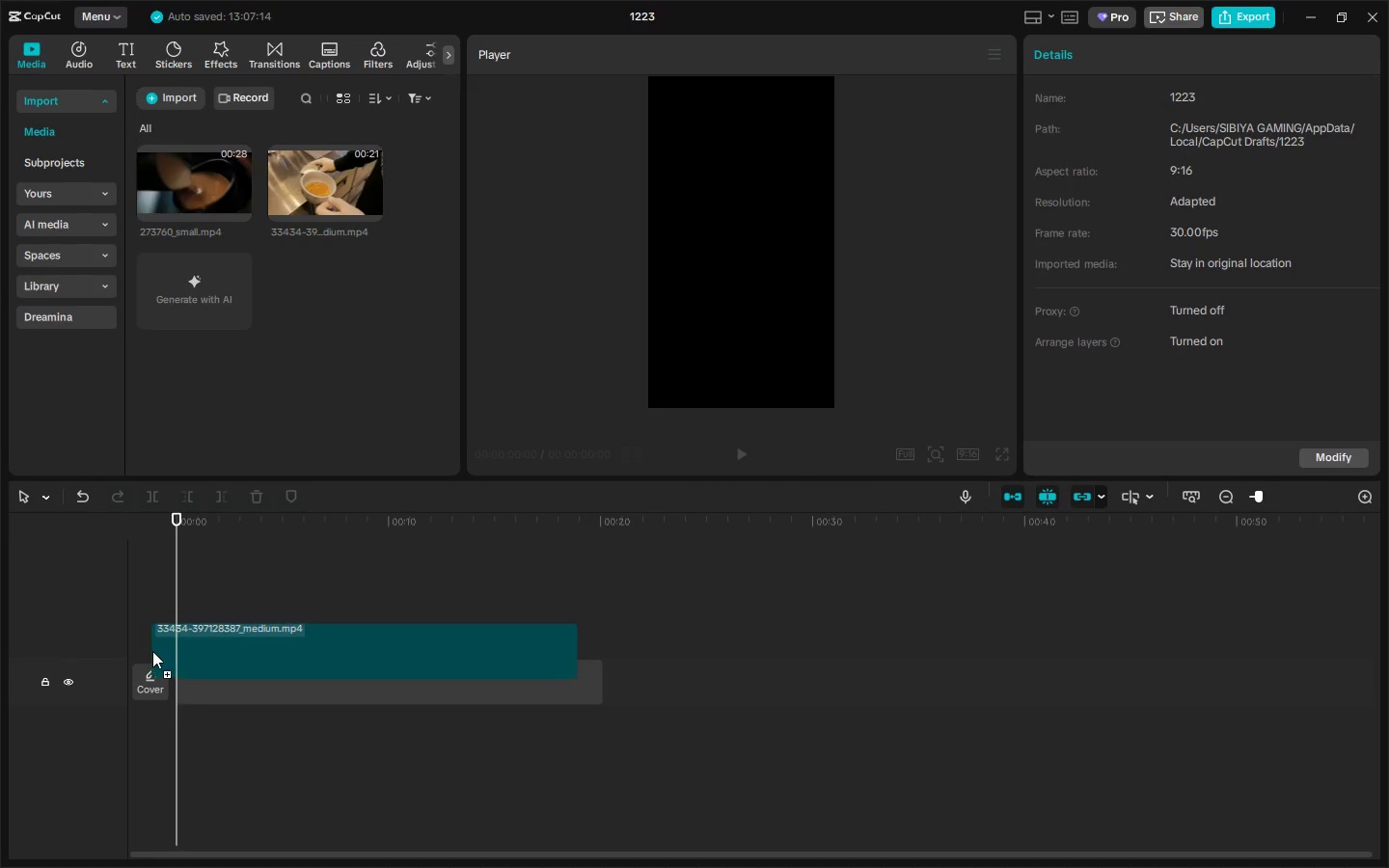 
key(Alt+Tab)
 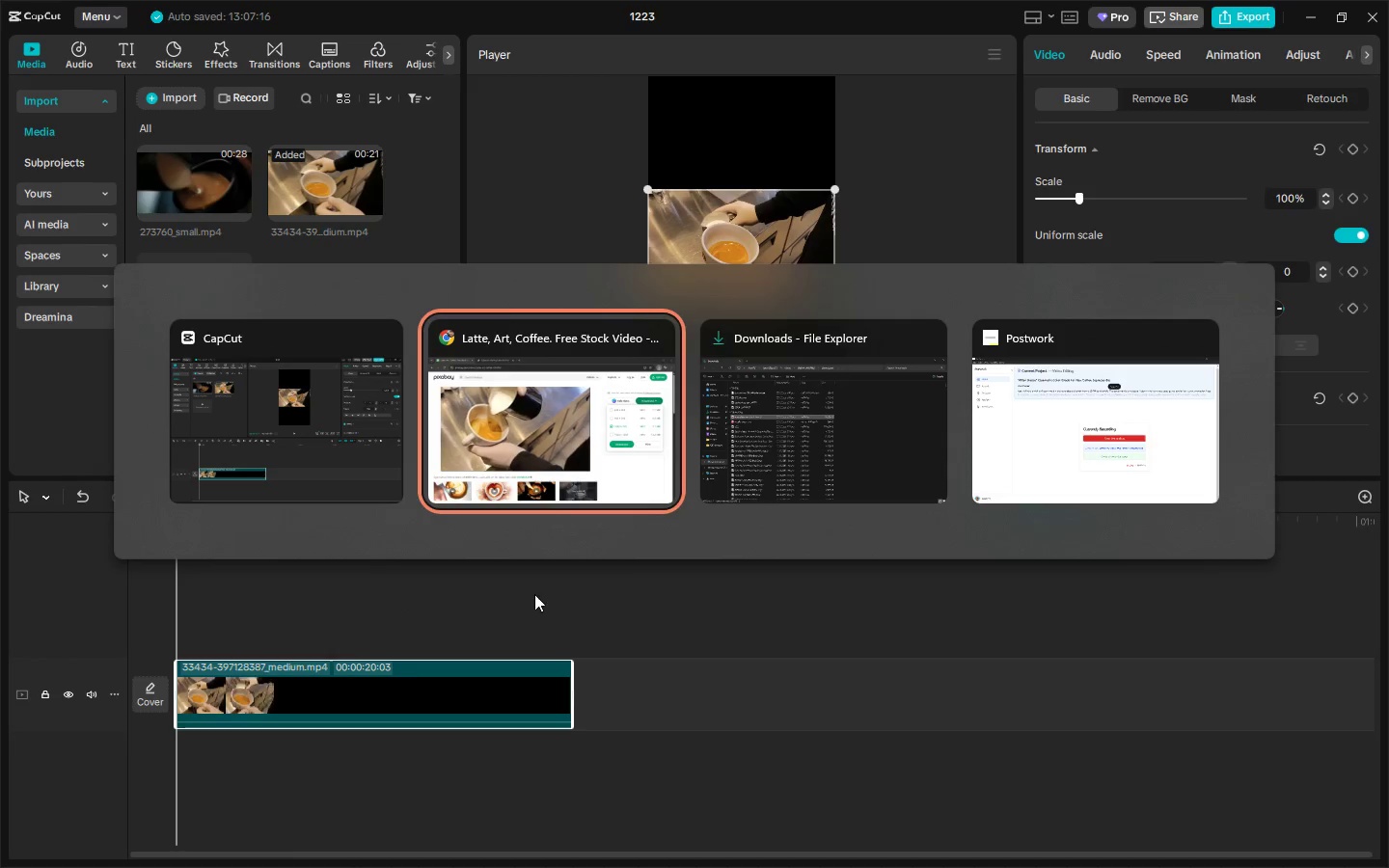 
key(Alt+Tab)
 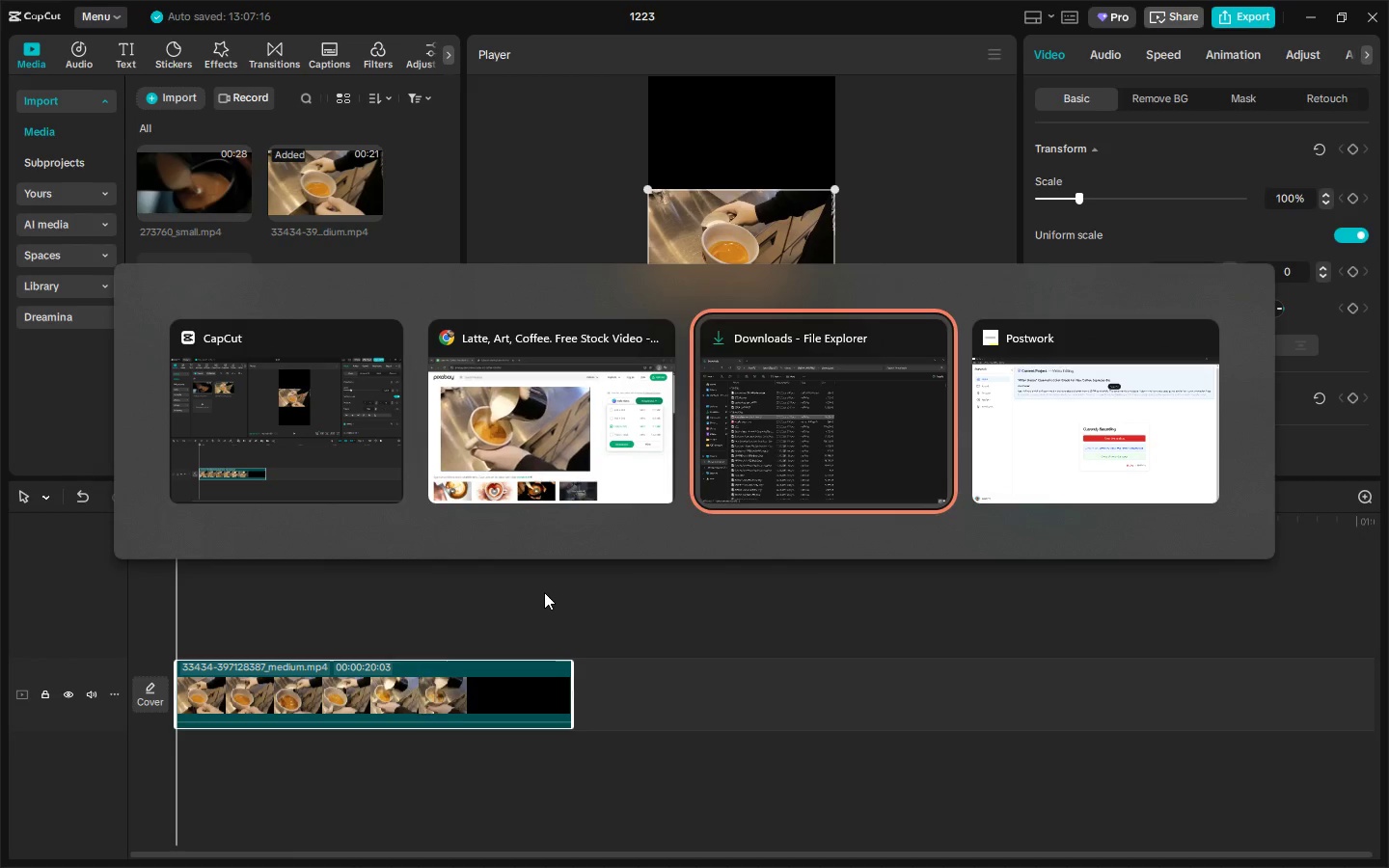 
key(Alt+Tab)